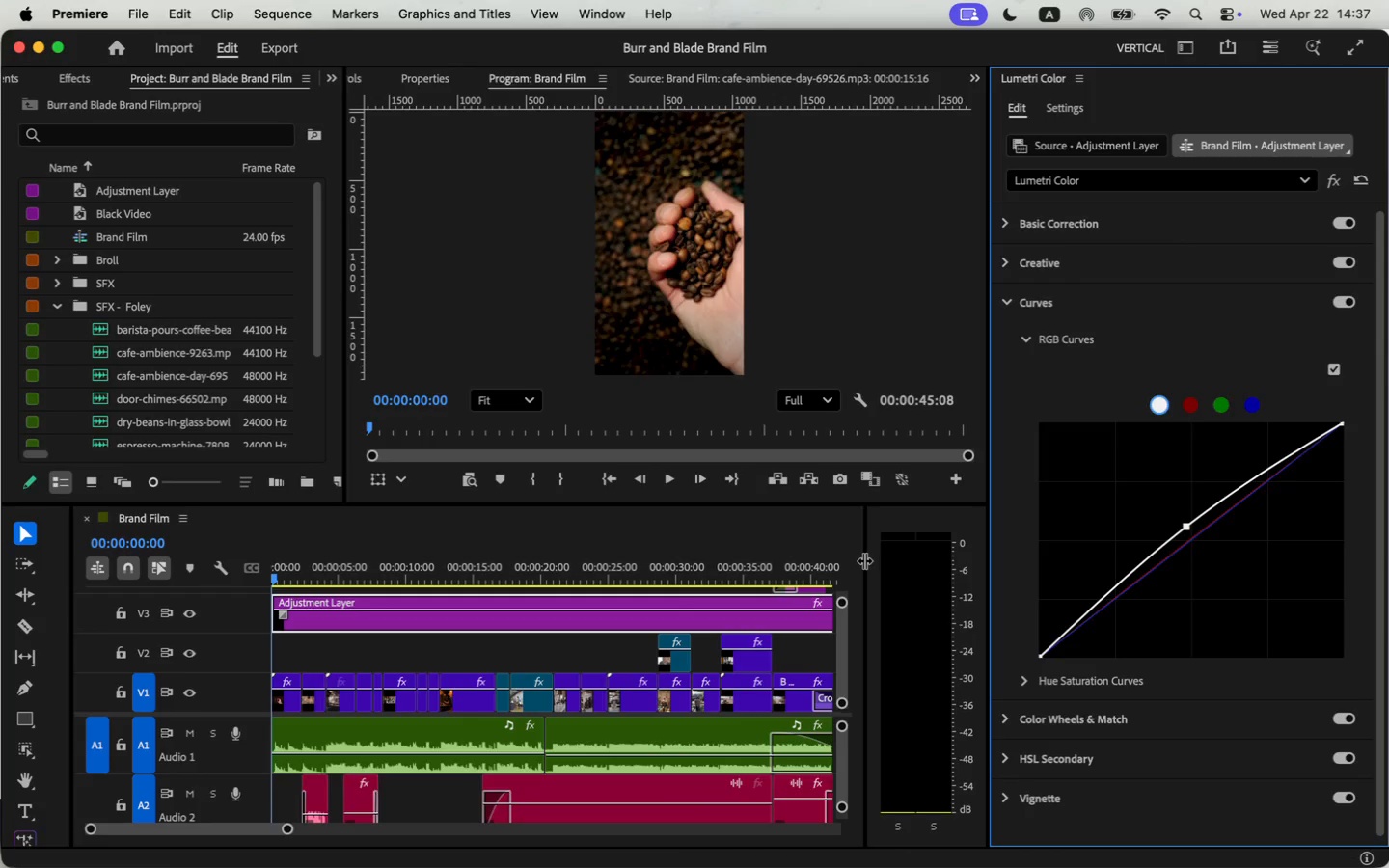 
scroll: coordinate [382, 761], scroll_direction: down, amount: 4.0
 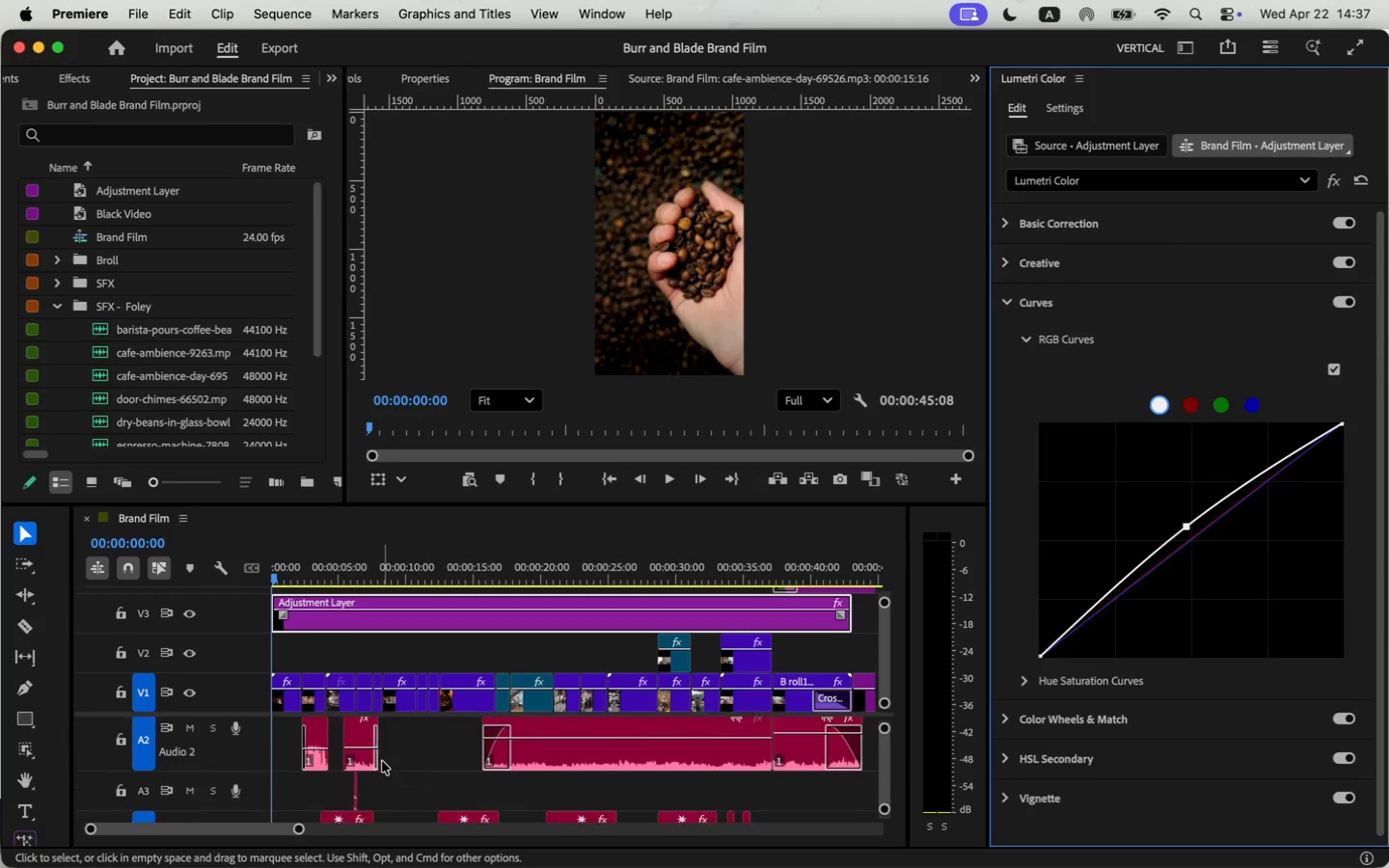 
left_click_drag(start_coordinate=[240, 716], to_coordinate=[243, 700])
 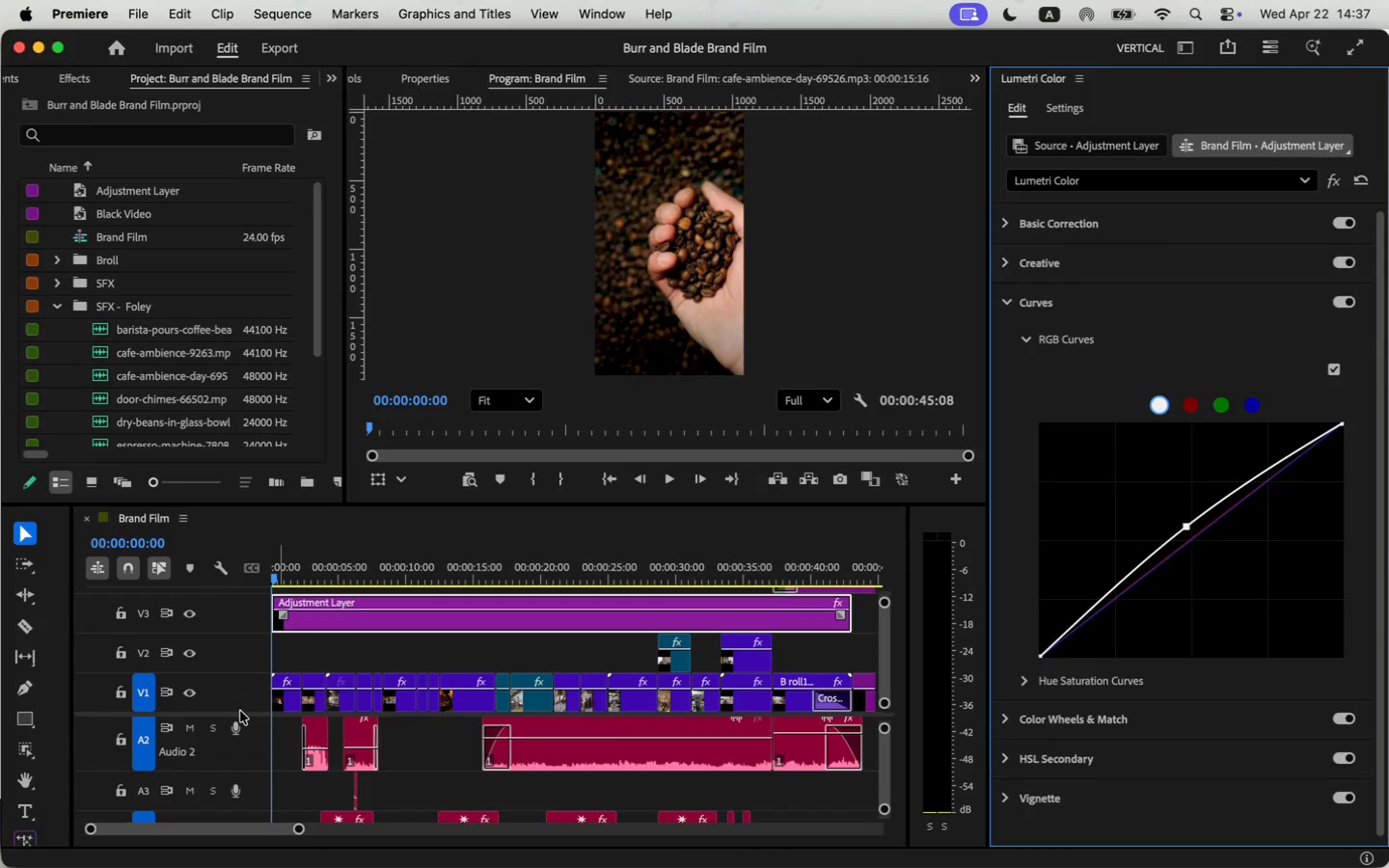 
left_click_drag(start_coordinate=[280, 503], to_coordinate=[281, 494])
 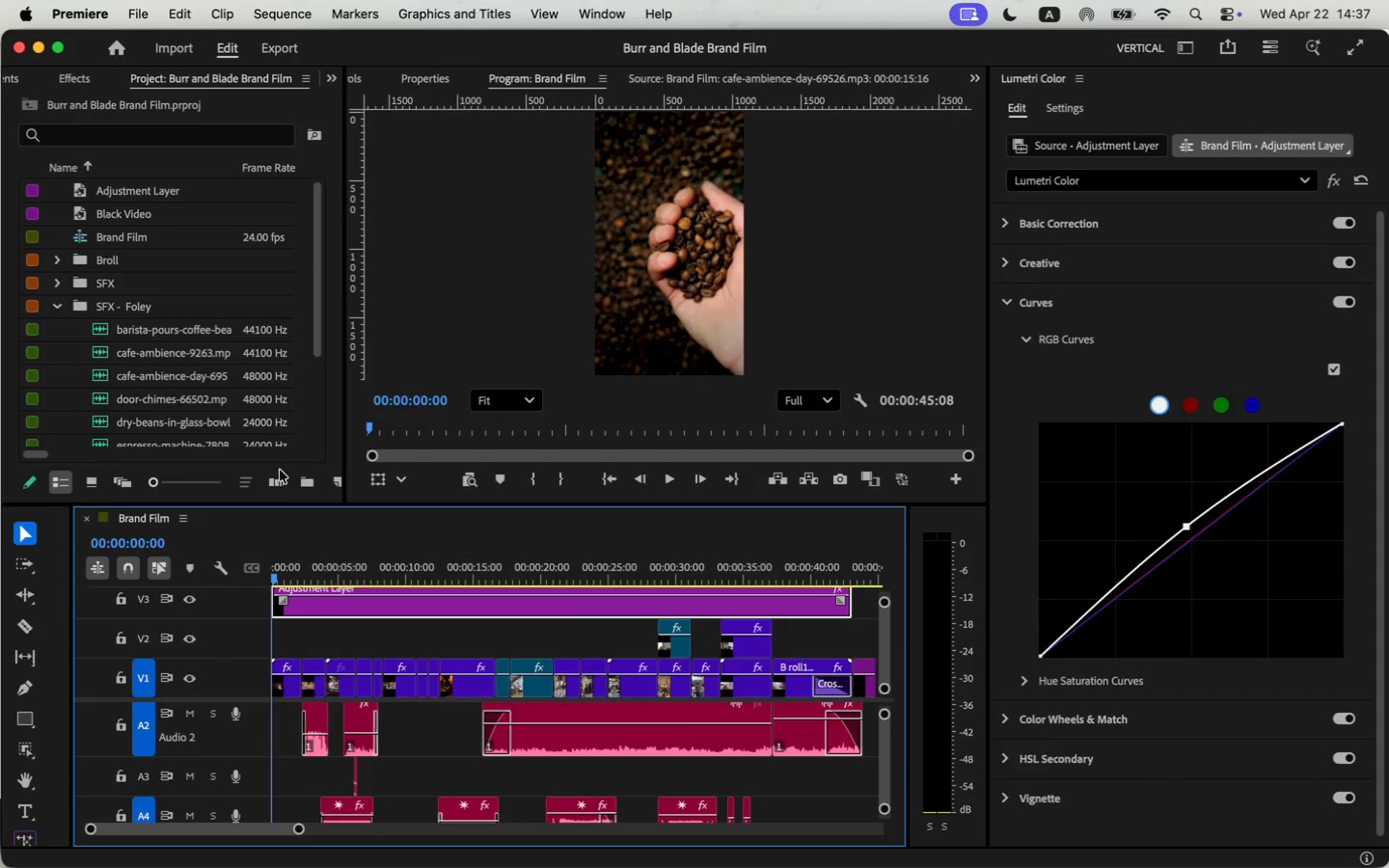 
scroll: coordinate [392, 780], scroll_direction: down, amount: 2.0
 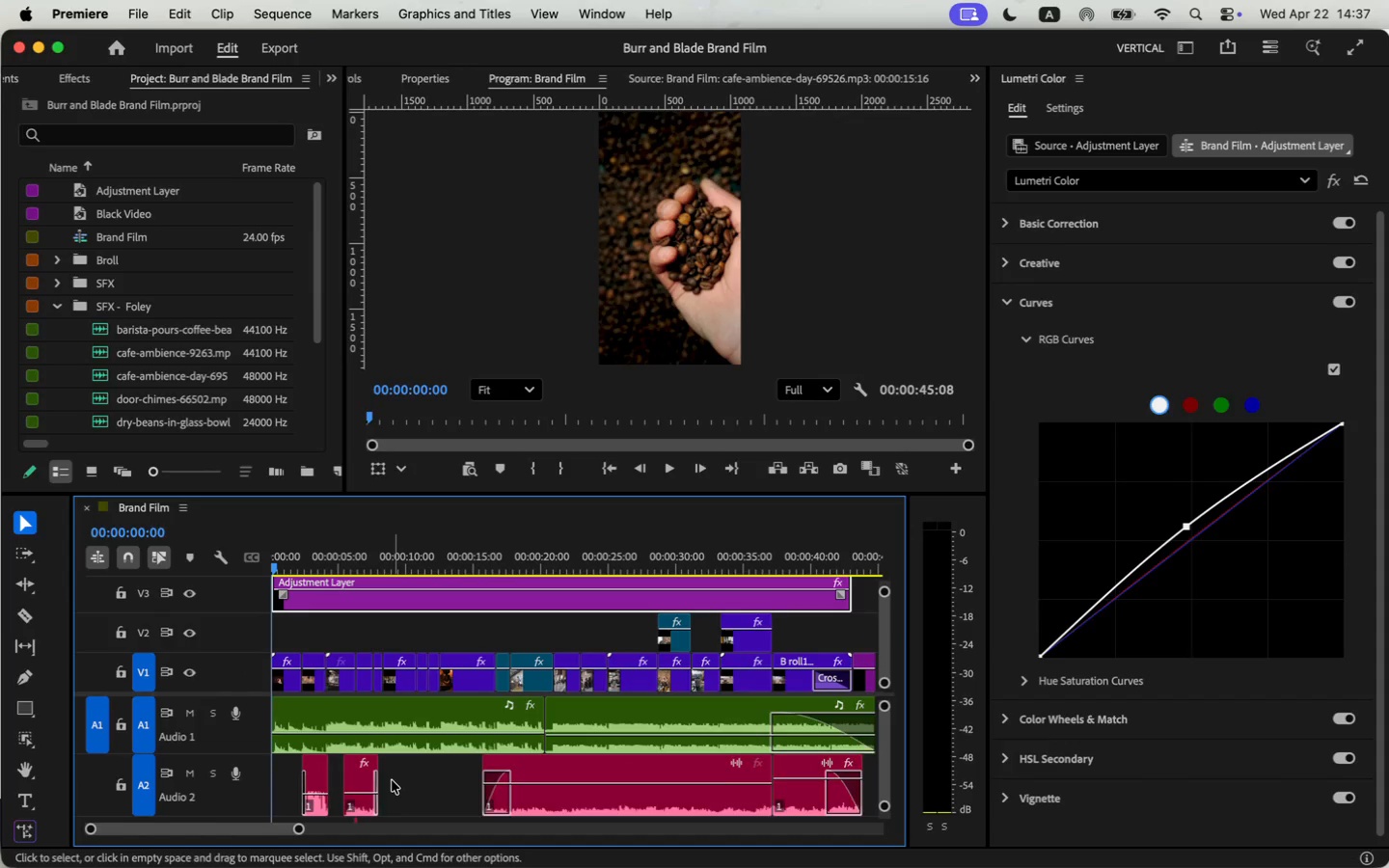 
scroll: coordinate [258, 778], scroll_direction: up, amount: 11.0
 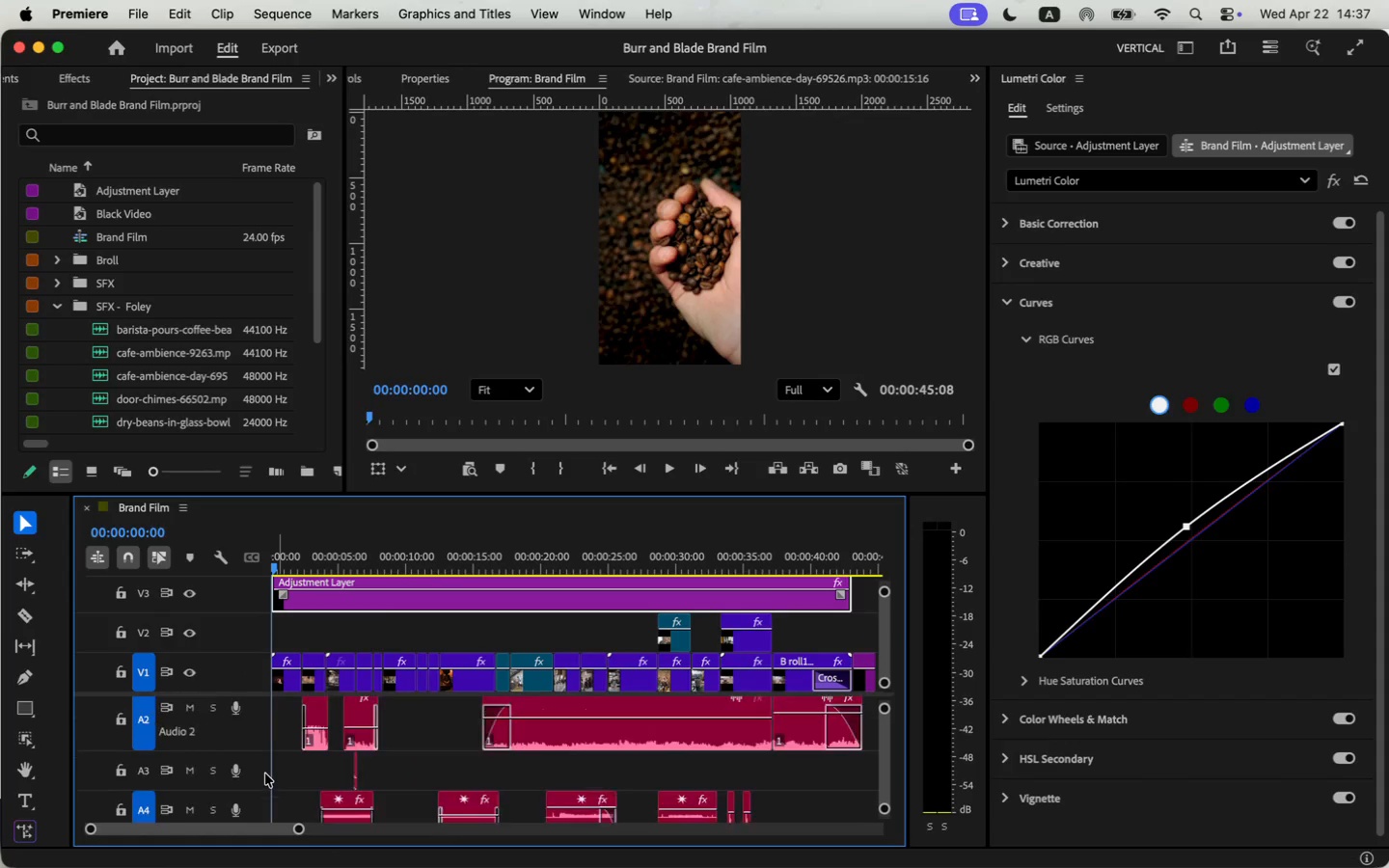 
left_click_drag(start_coordinate=[258, 751], to_coordinate=[263, 727])
 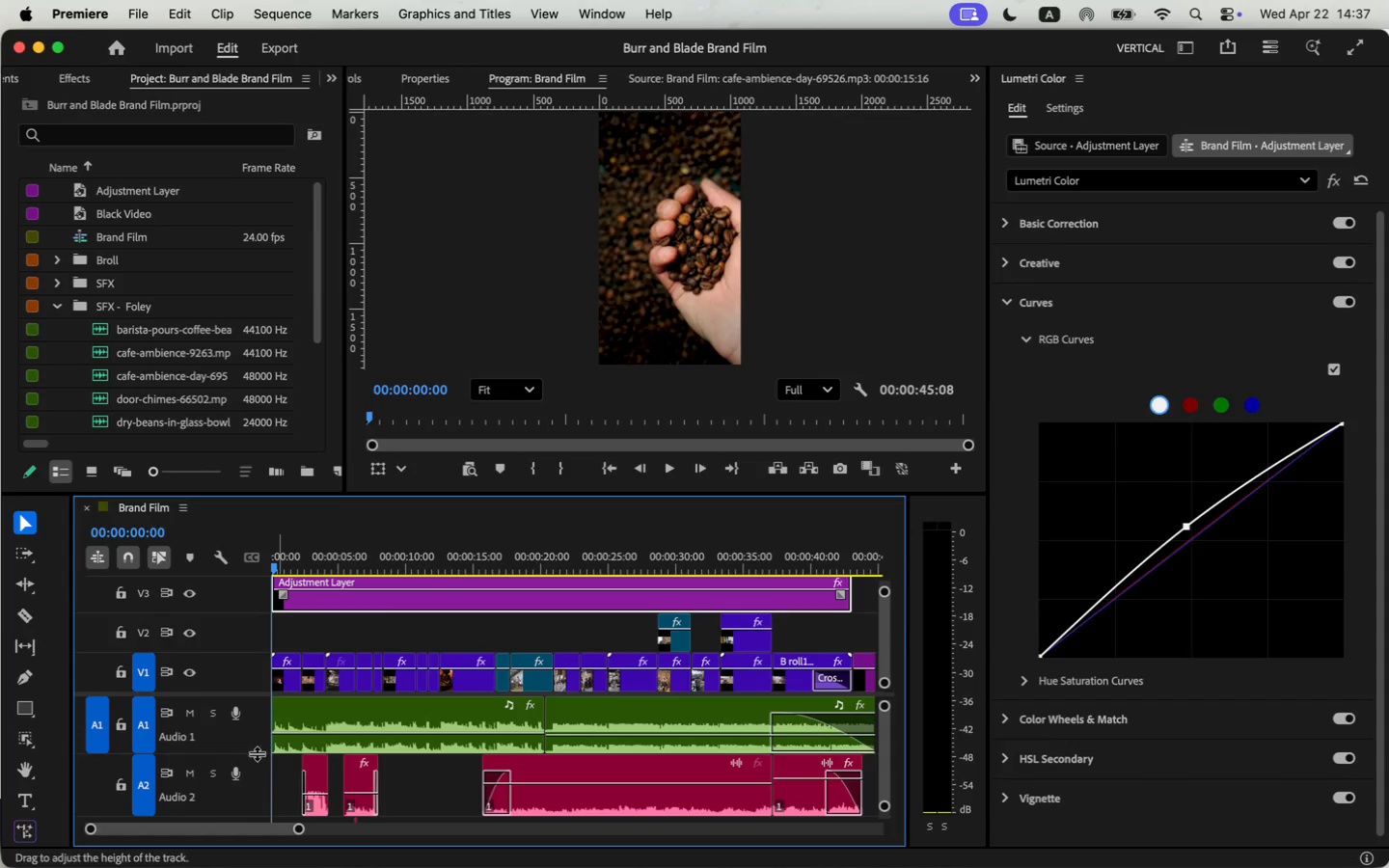 
left_click_drag(start_coordinate=[261, 789], to_coordinate=[264, 759])
 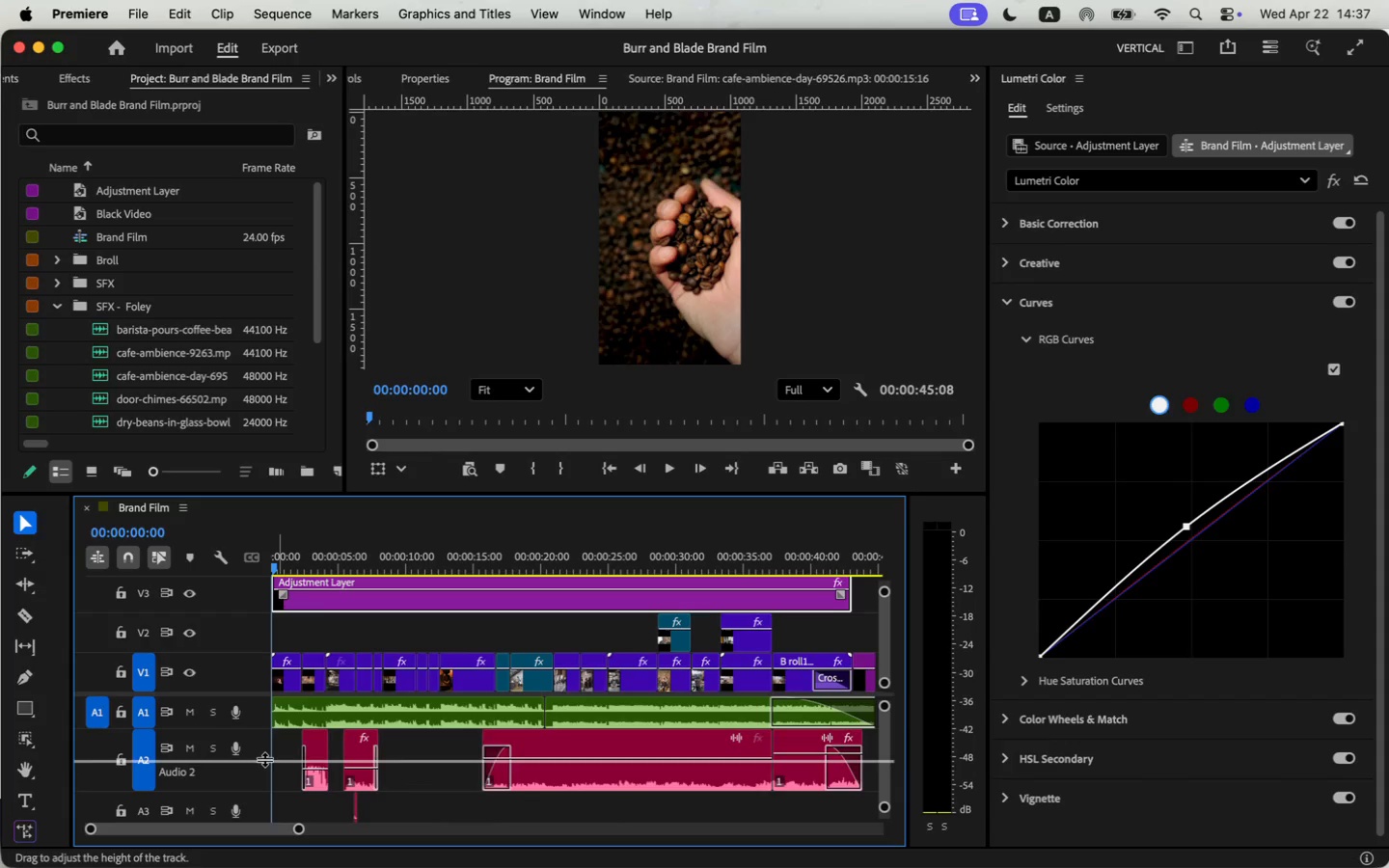 
left_click_drag(start_coordinate=[258, 797], to_coordinate=[259, 780])
 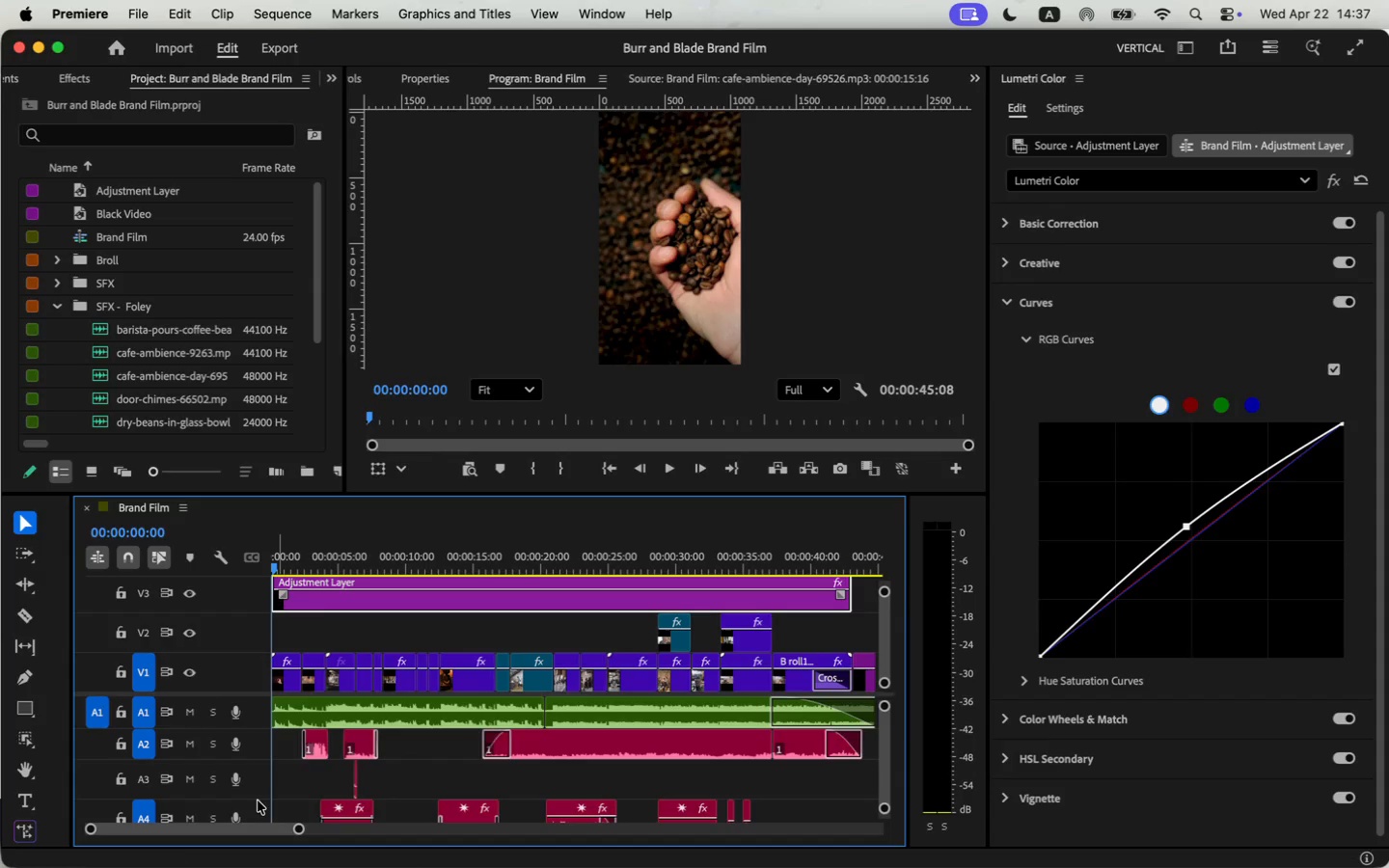 
scroll: coordinate [279, 763], scroll_direction: down, amount: 3.0
 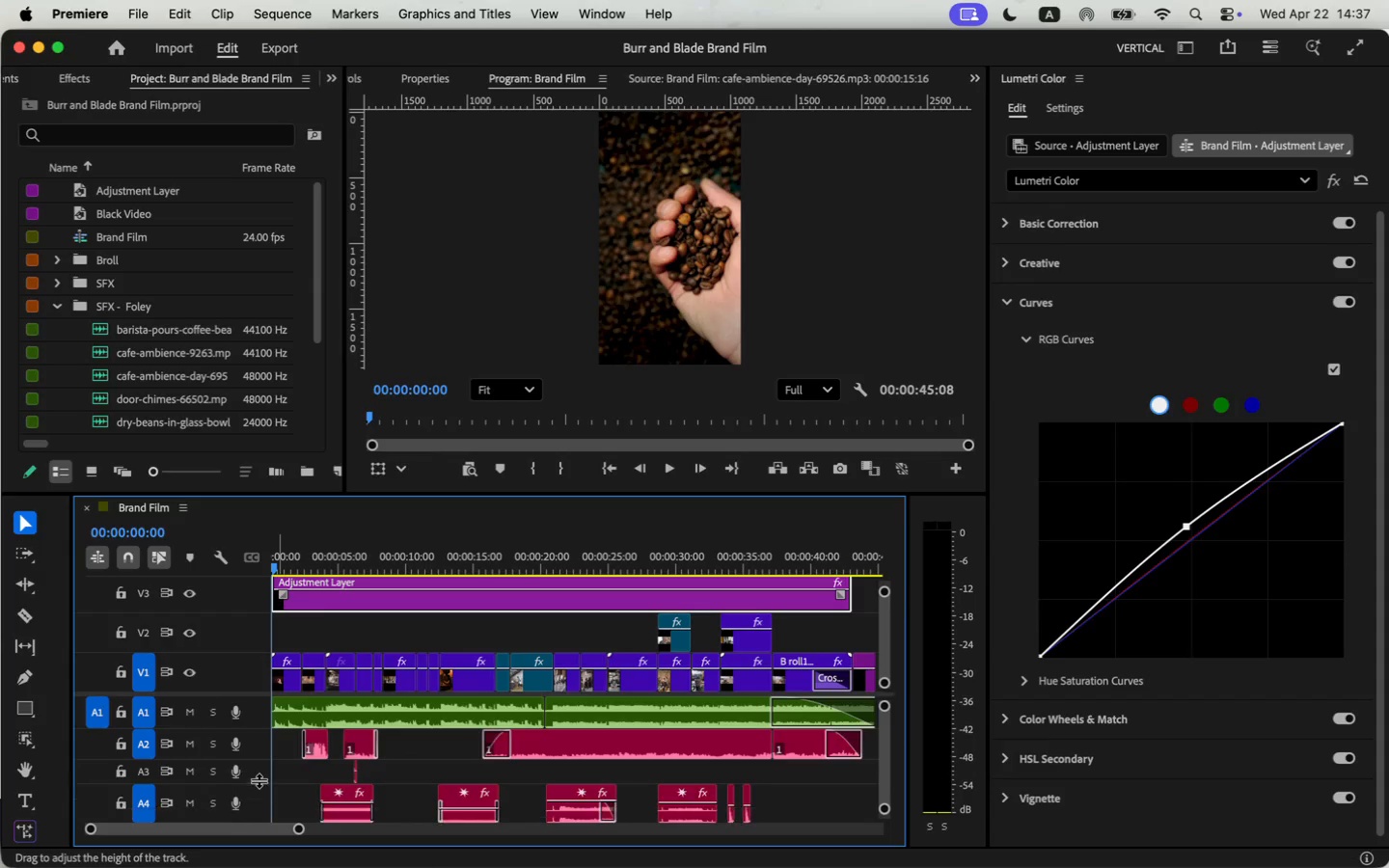 
left_click_drag(start_coordinate=[258, 775], to_coordinate=[259, 767])
 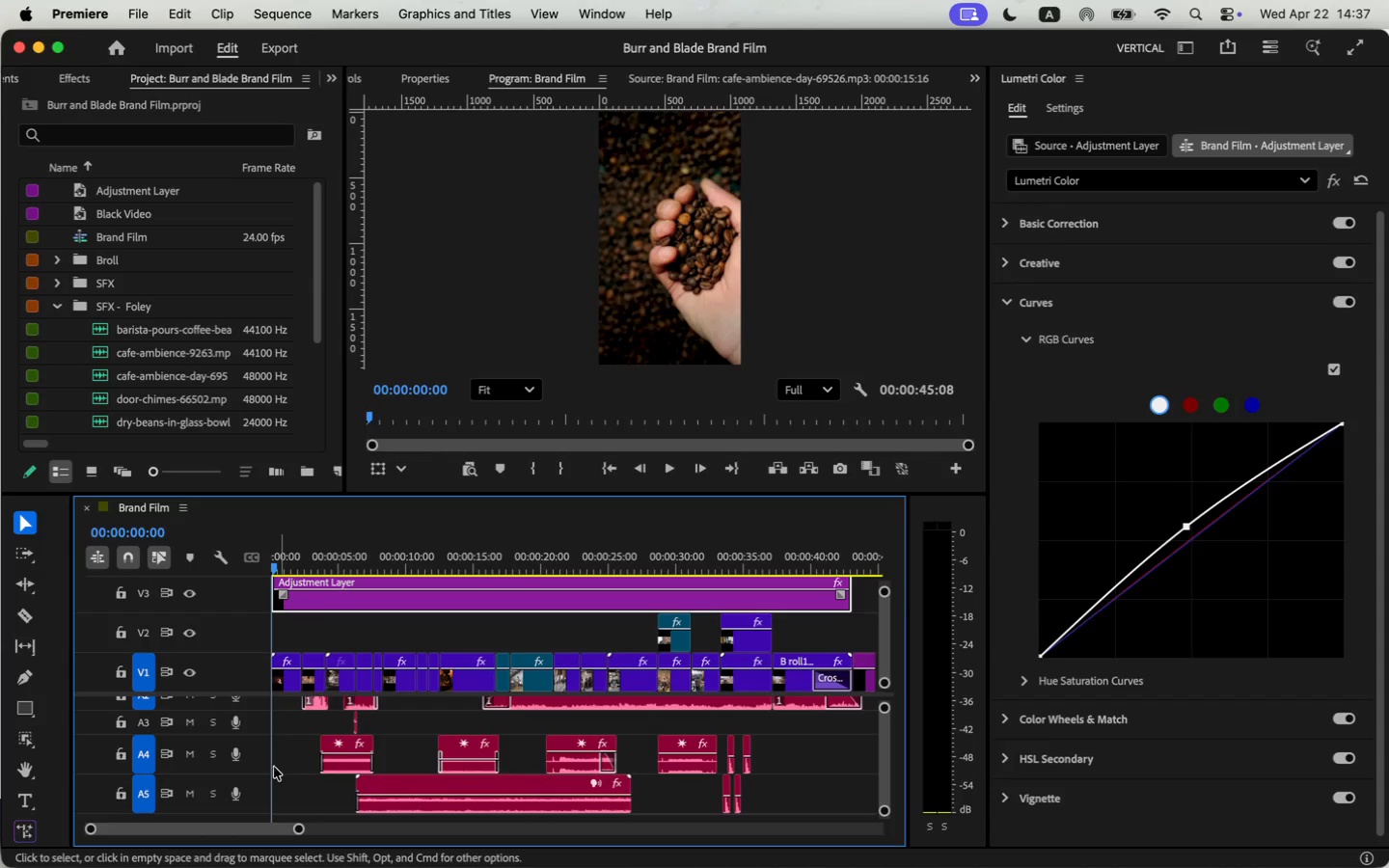 
left_click([258, 774])
 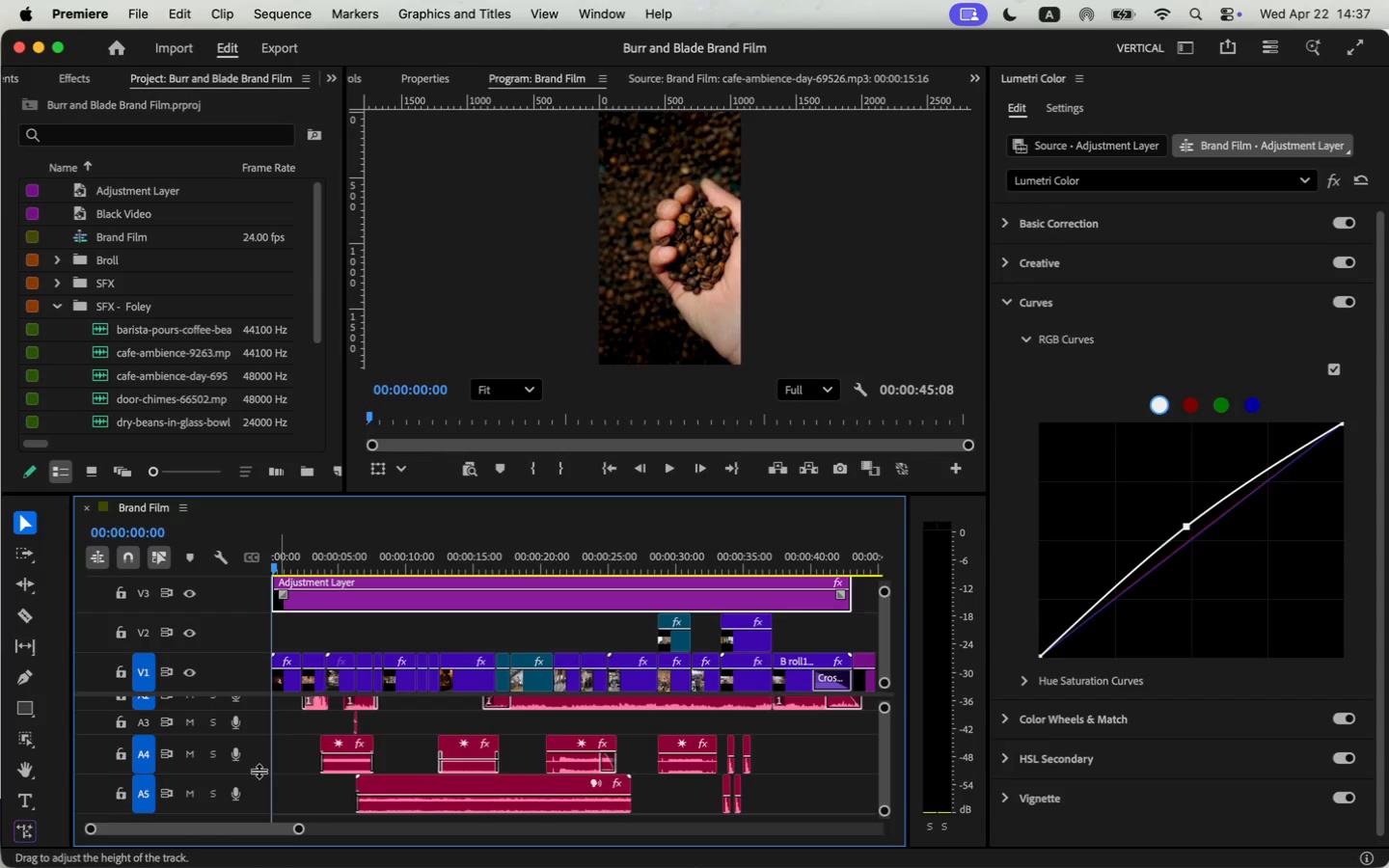 
left_click_drag(start_coordinate=[259, 771], to_coordinate=[261, 759])
 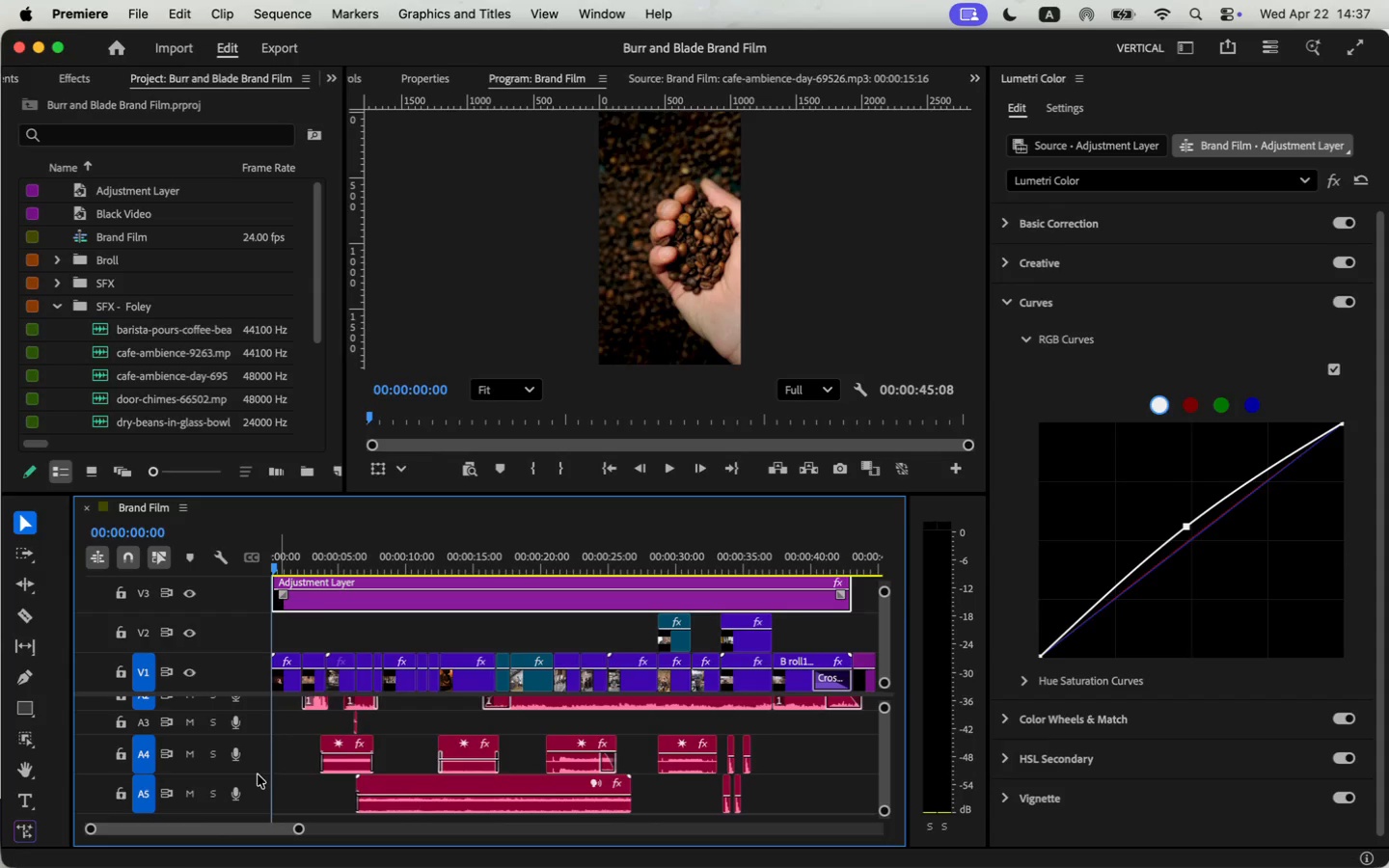 
left_click_drag(start_coordinate=[259, 795], to_coordinate=[260, 781])
 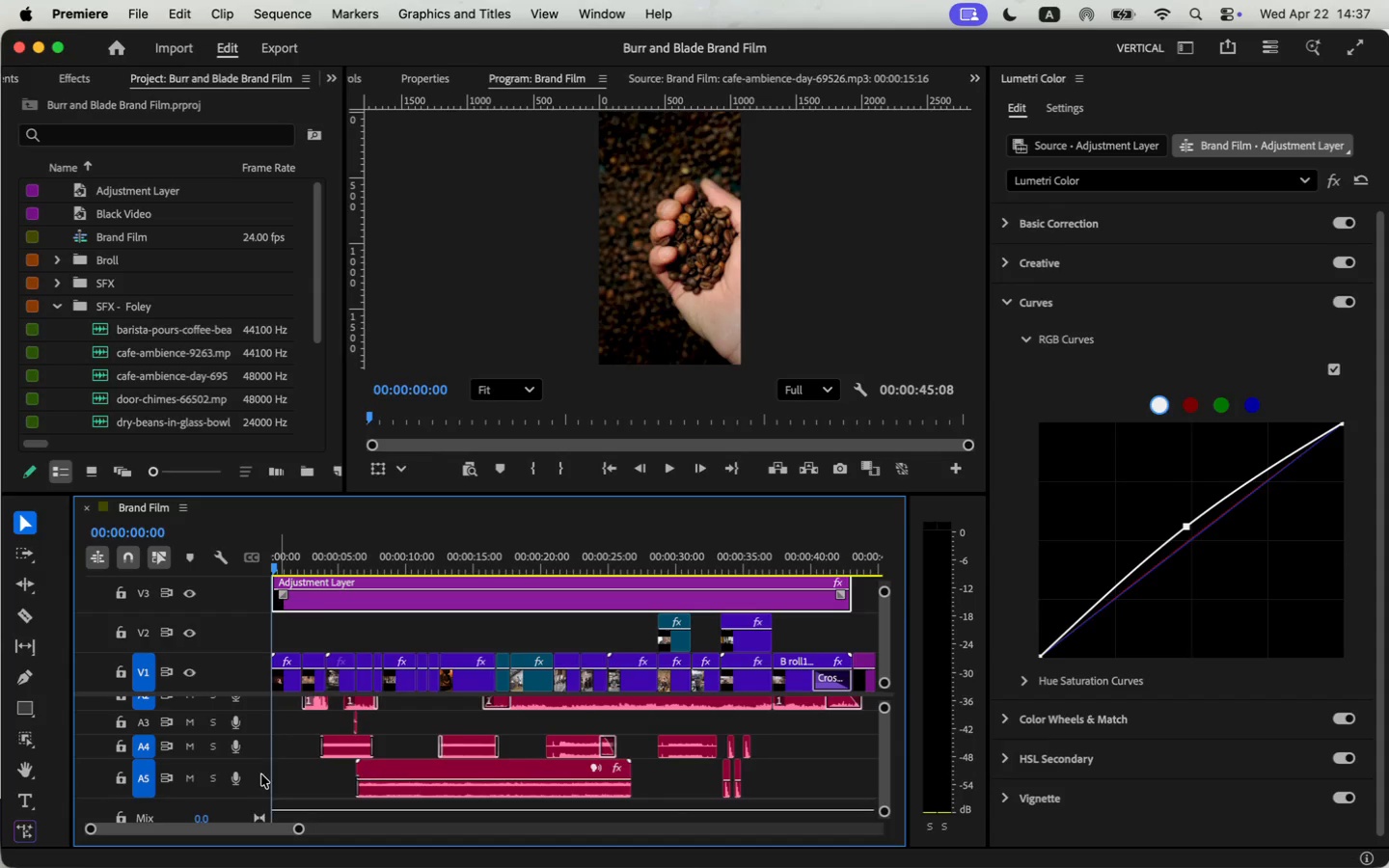 
scroll: coordinate [322, 741], scroll_direction: up, amount: 7.0
 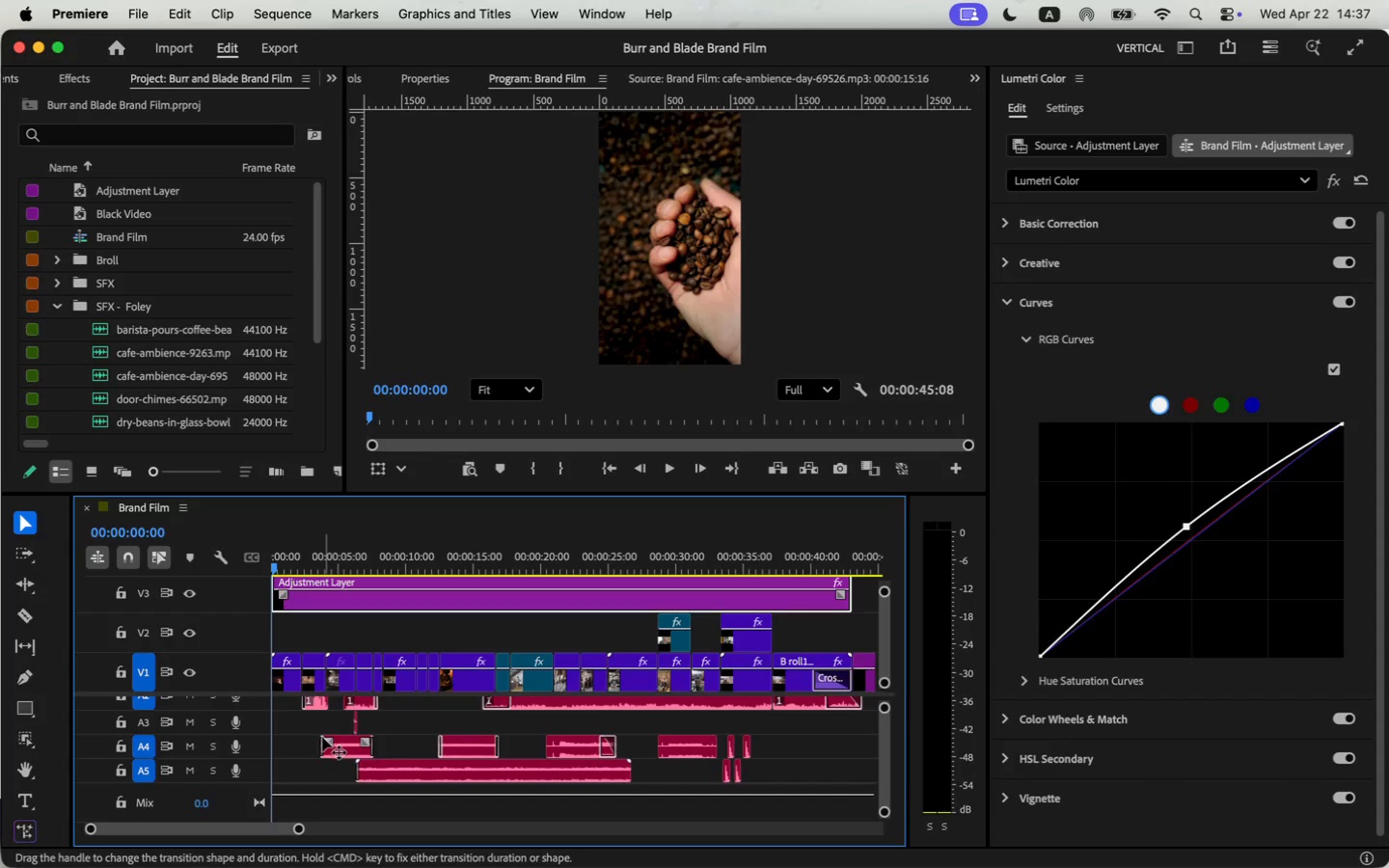 
left_click_drag(start_coordinate=[255, 756], to_coordinate=[257, 750])
 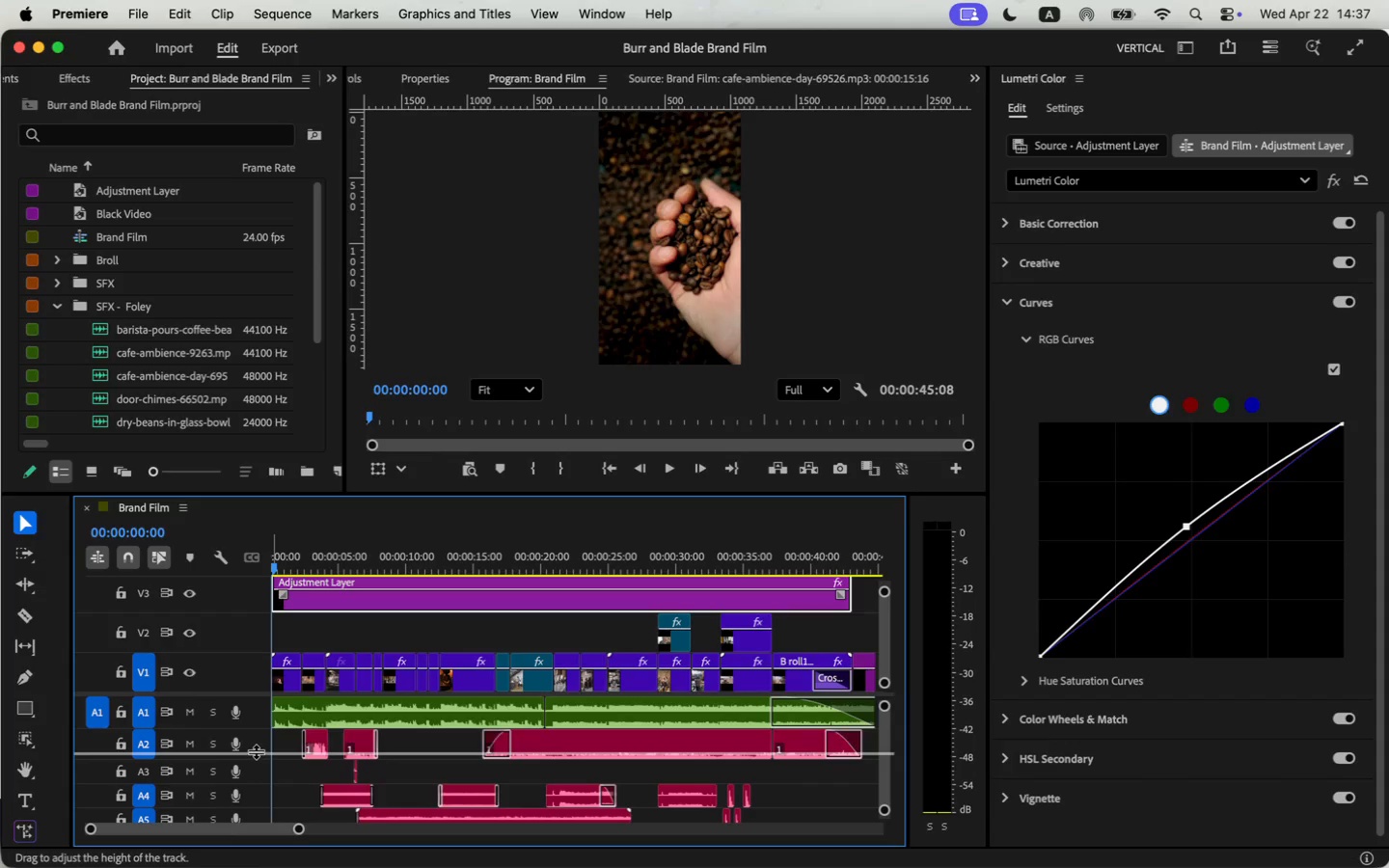 
left_click_drag(start_coordinate=[259, 728], to_coordinate=[261, 722])
 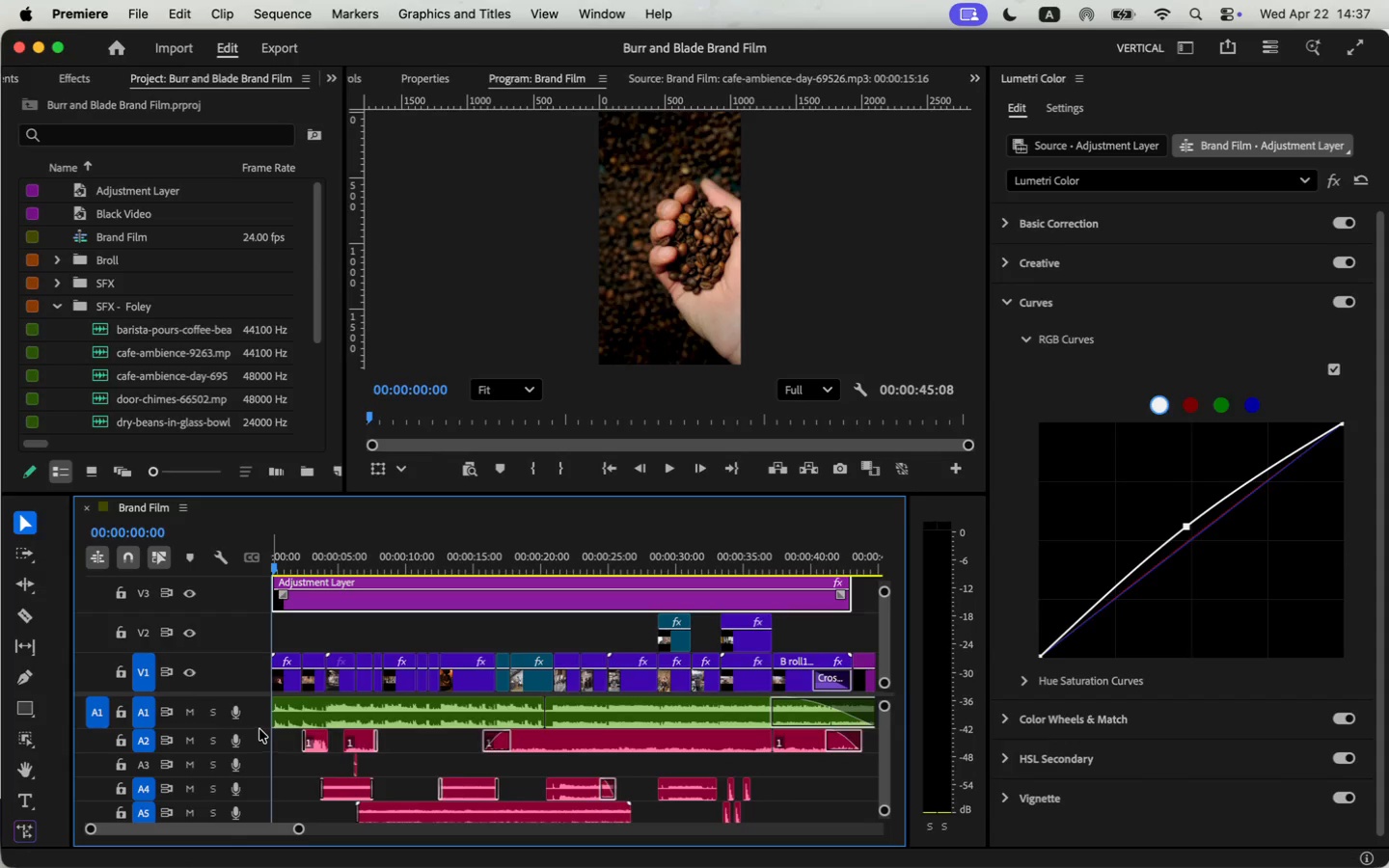 
scroll: coordinate [391, 774], scroll_direction: up, amount: 4.0
 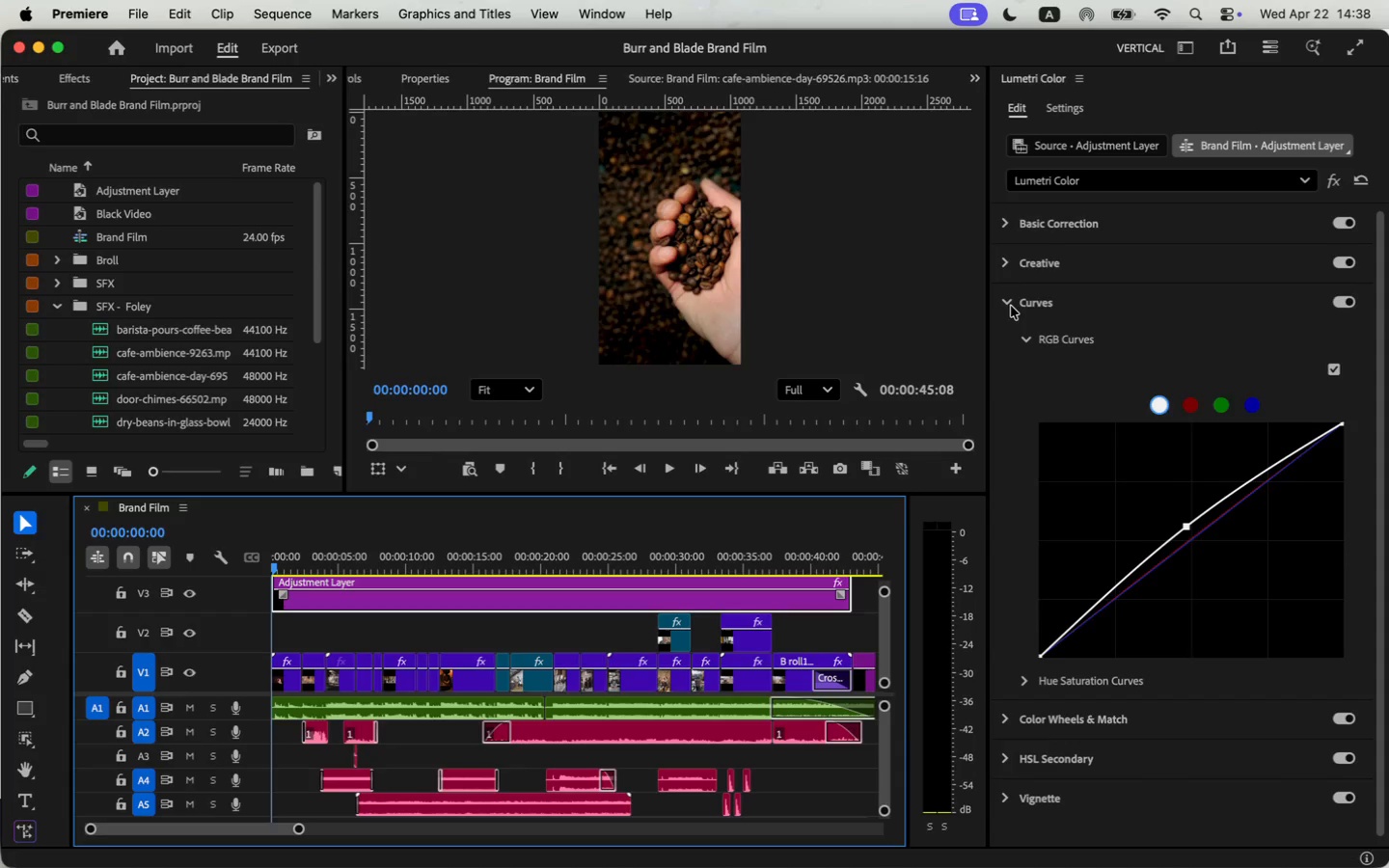 
wait(5.81)
 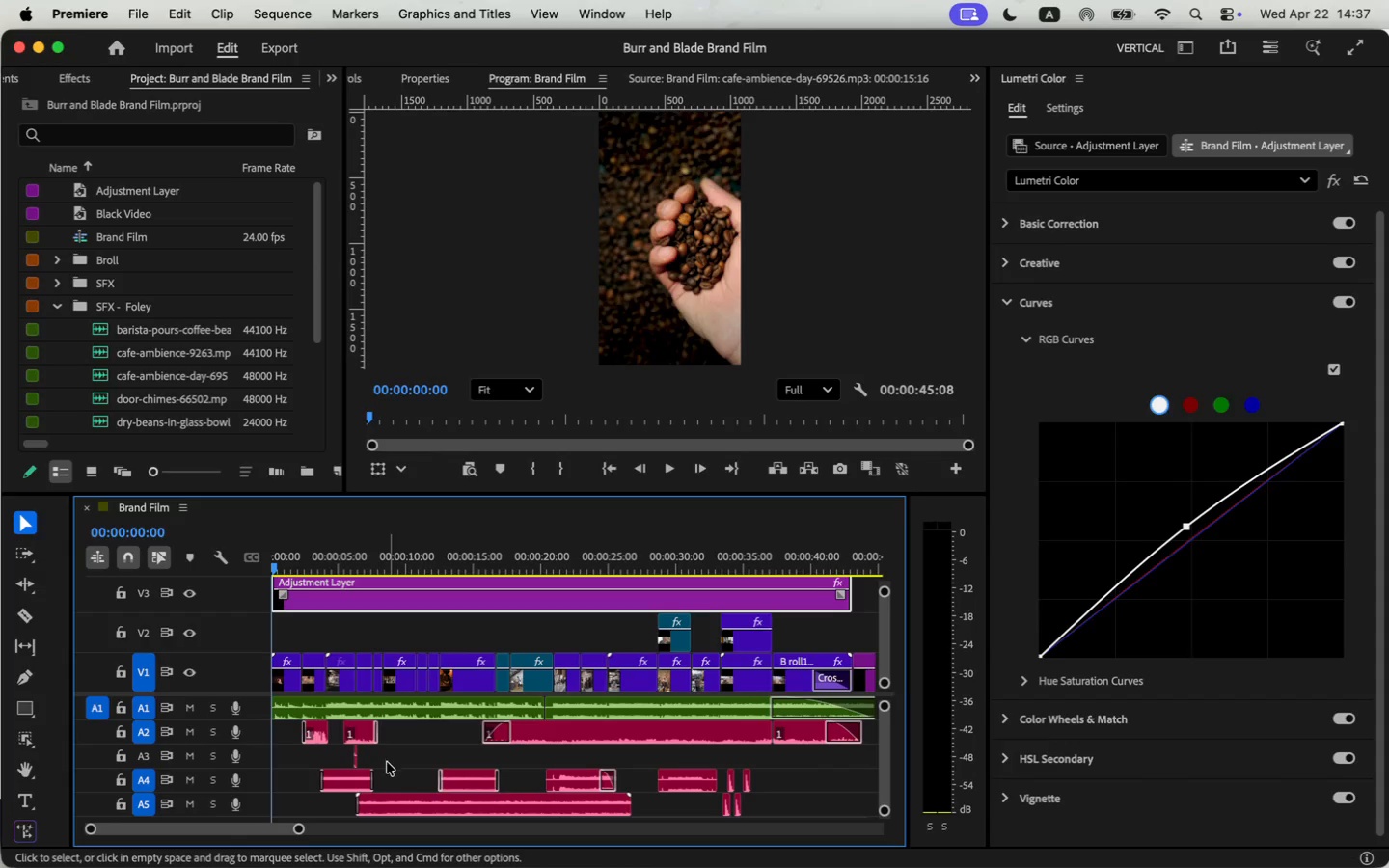 
left_click_drag(start_coordinate=[987, 444], to_coordinate=[1002, 443])
 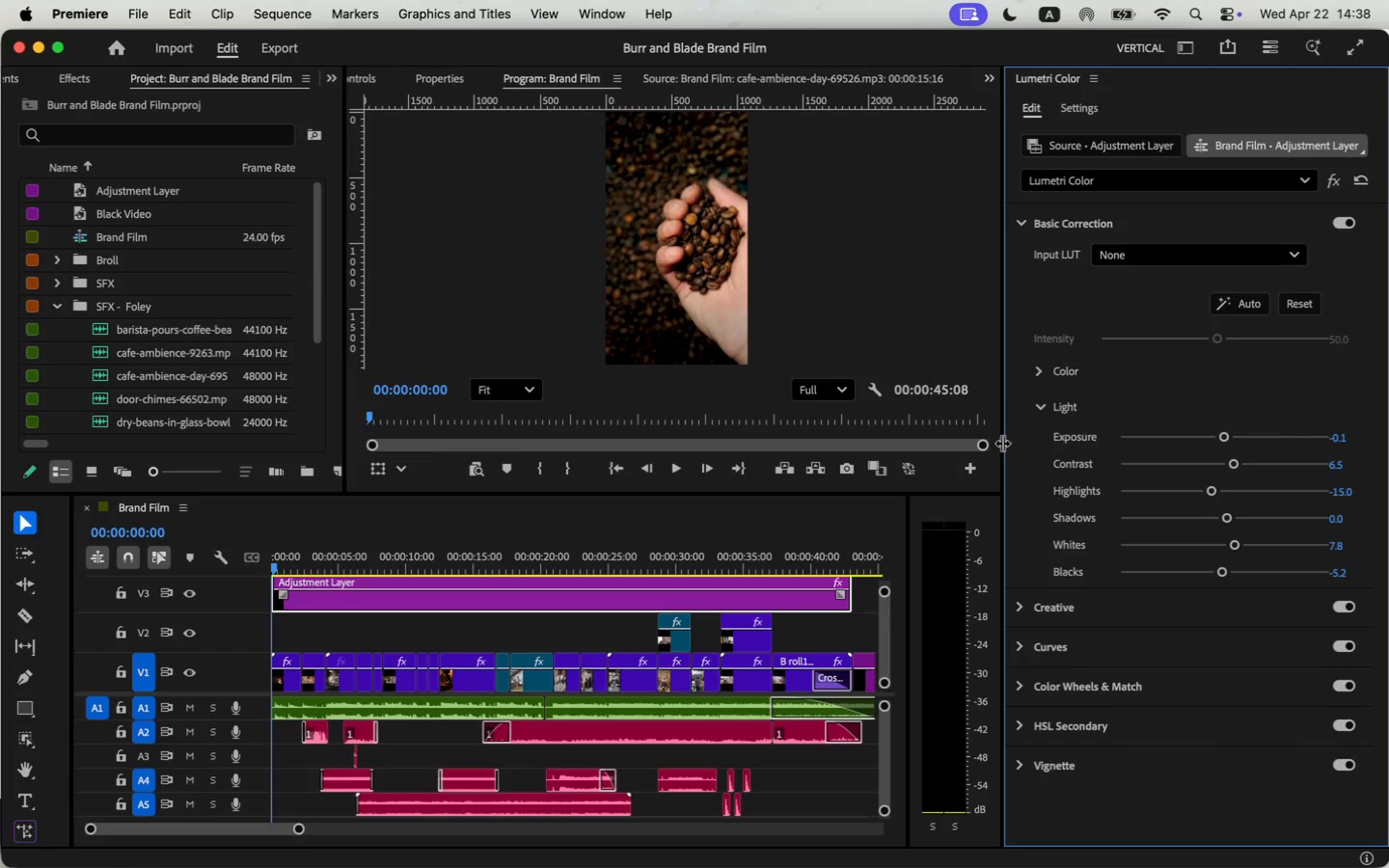 
scroll: coordinate [1090, 485], scroll_direction: down, amount: 4.0
 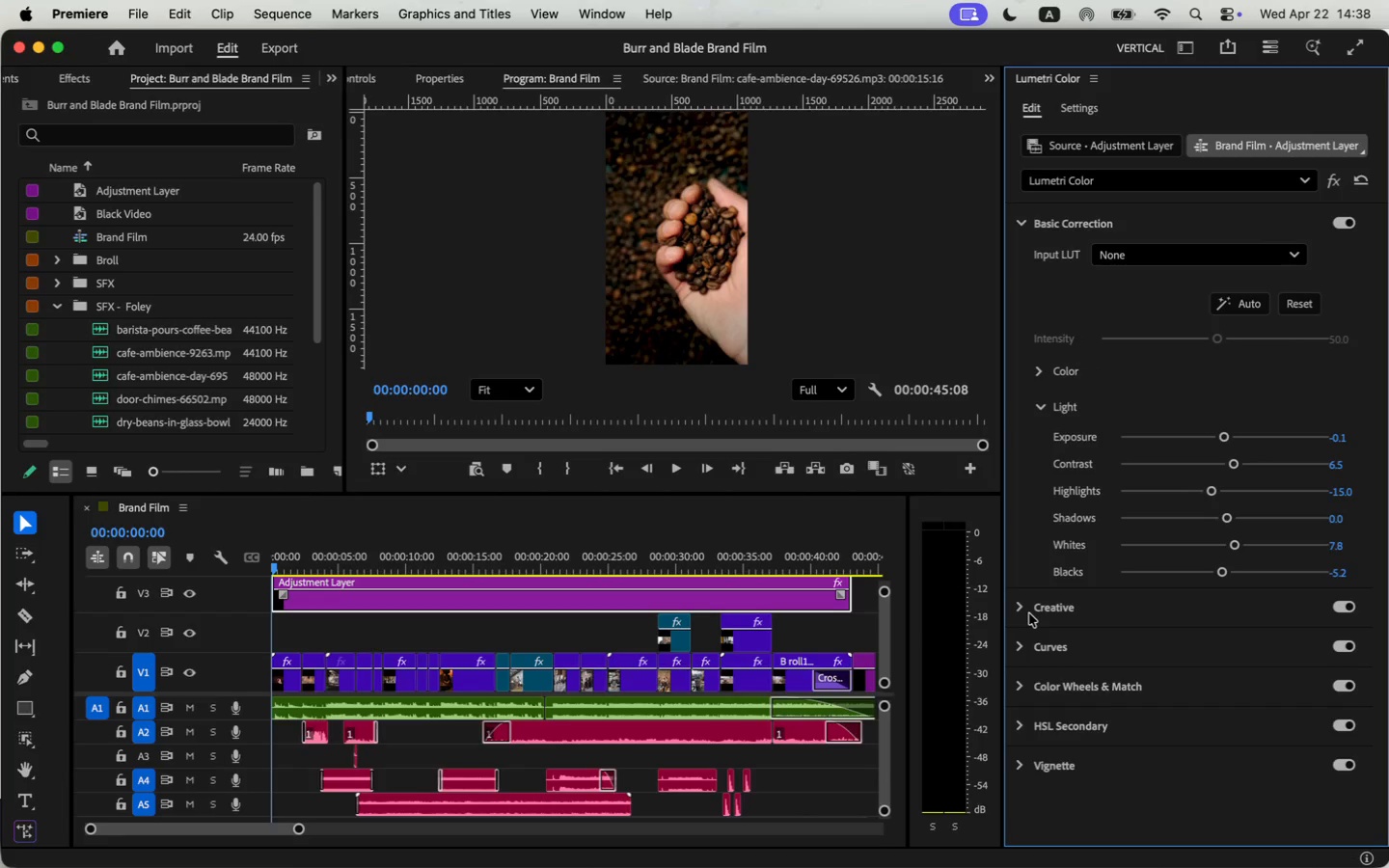 
wait(15.27)
 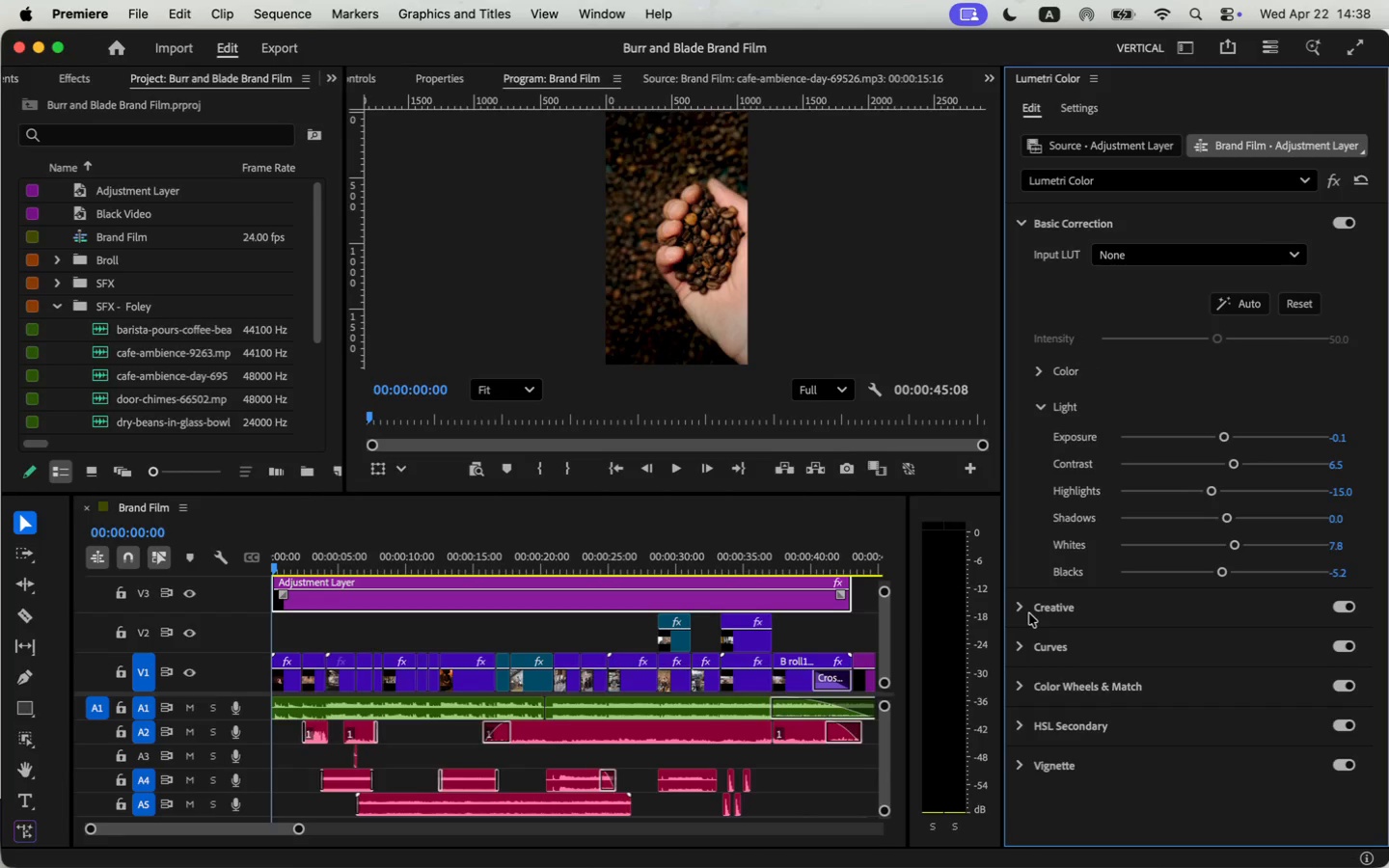 
left_click([431, 84])
 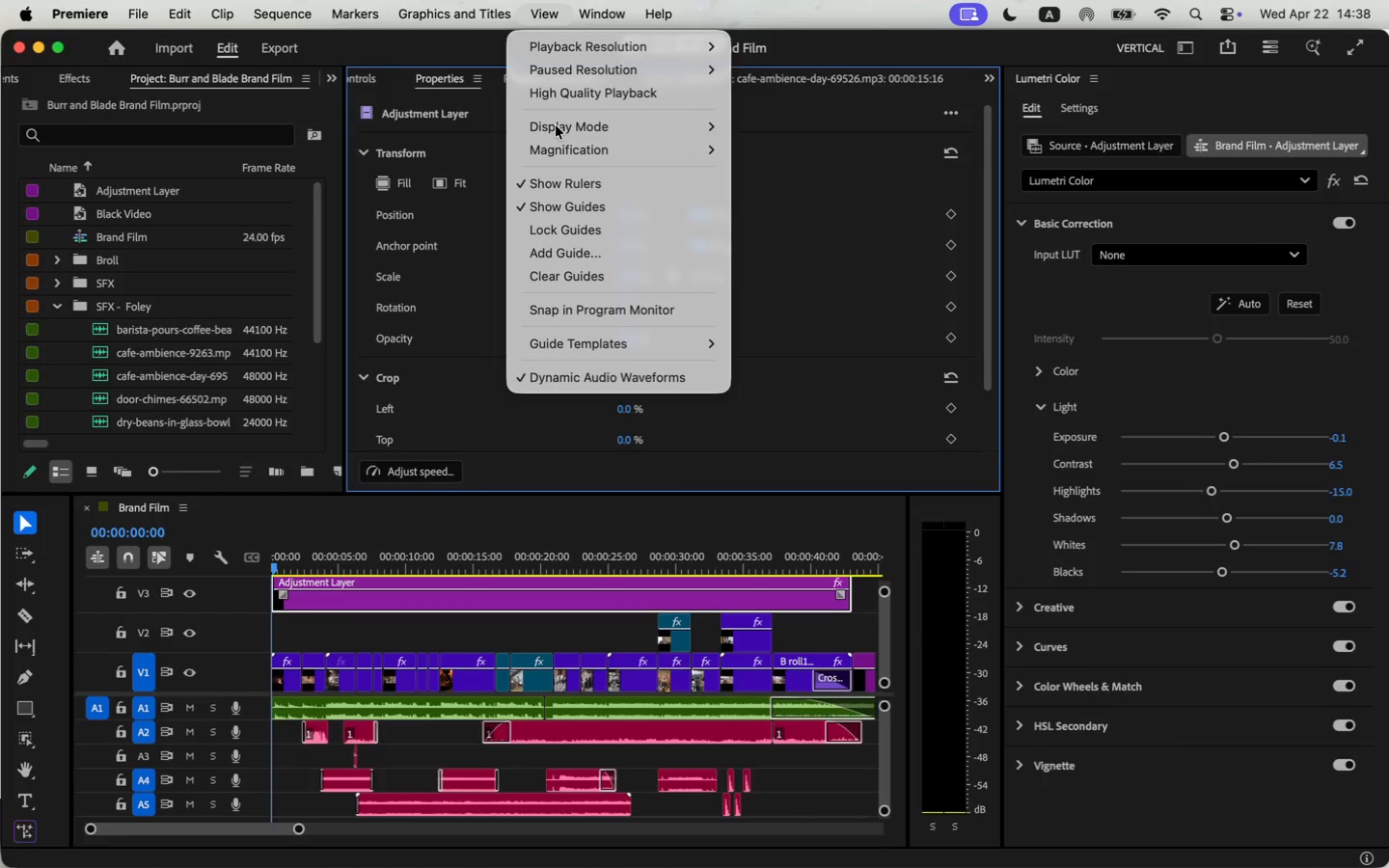 
left_click([547, 9])
 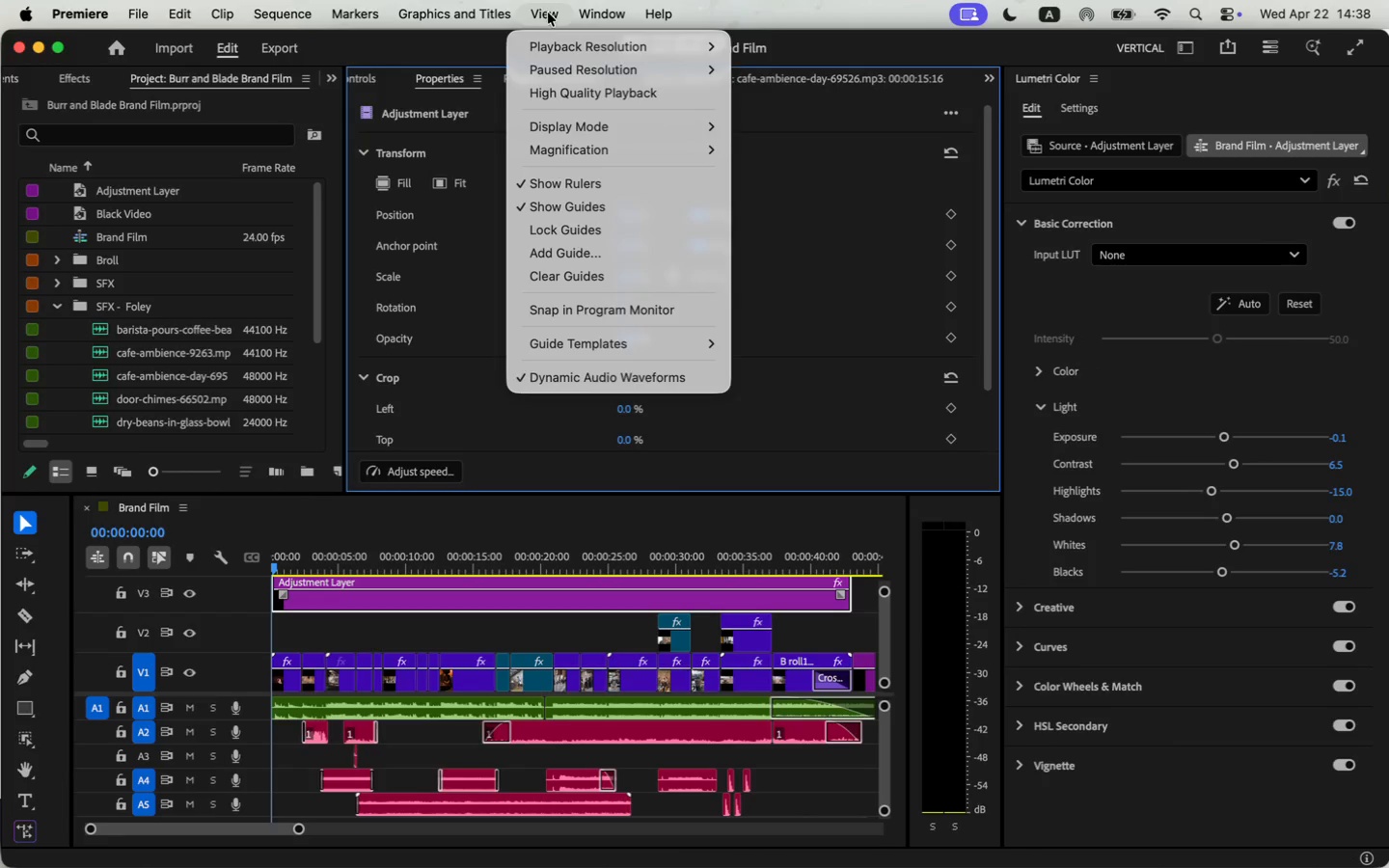 
left_click([548, 14])
 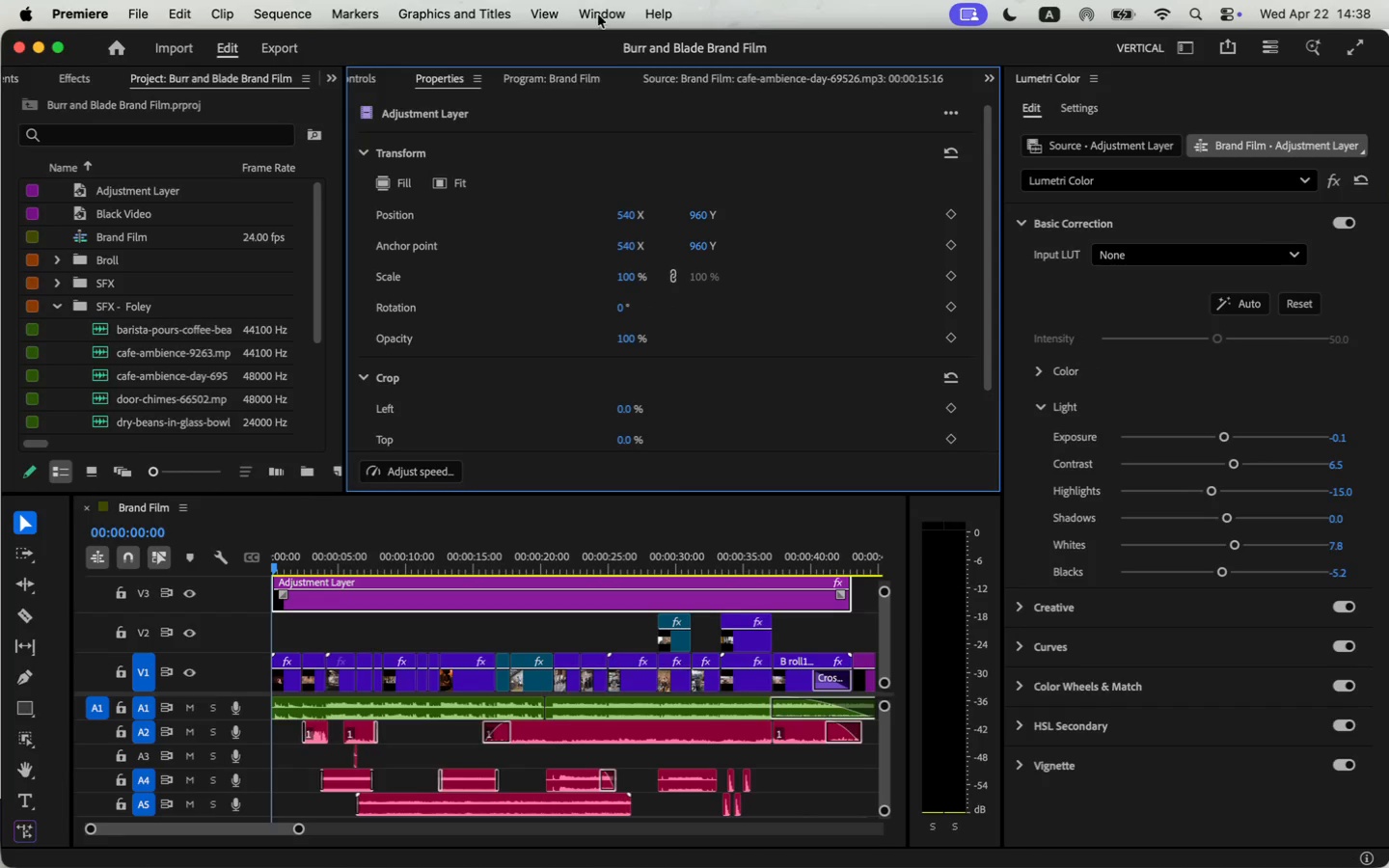 
left_click([554, 9])
 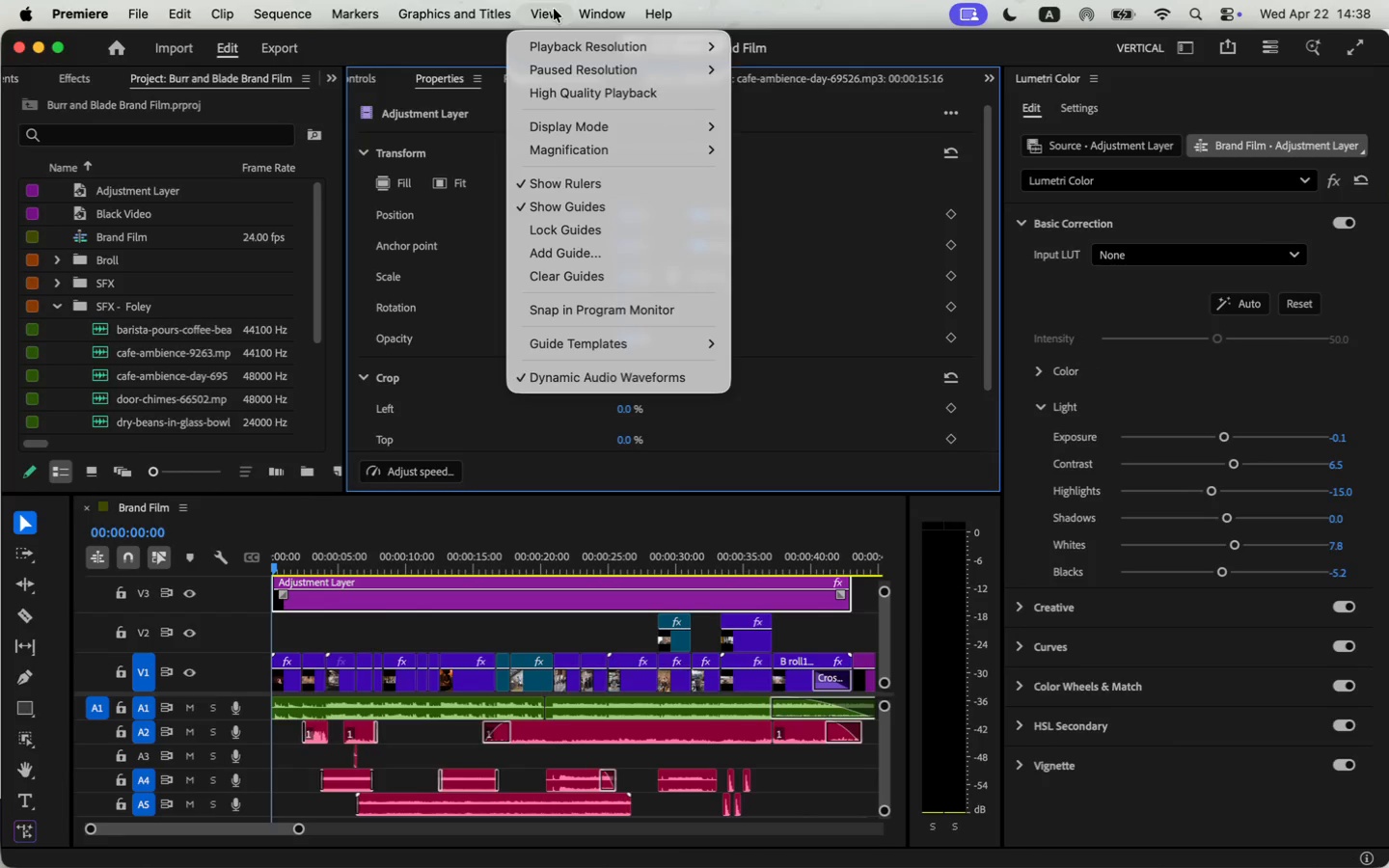 
mouse_move([551, 51])
 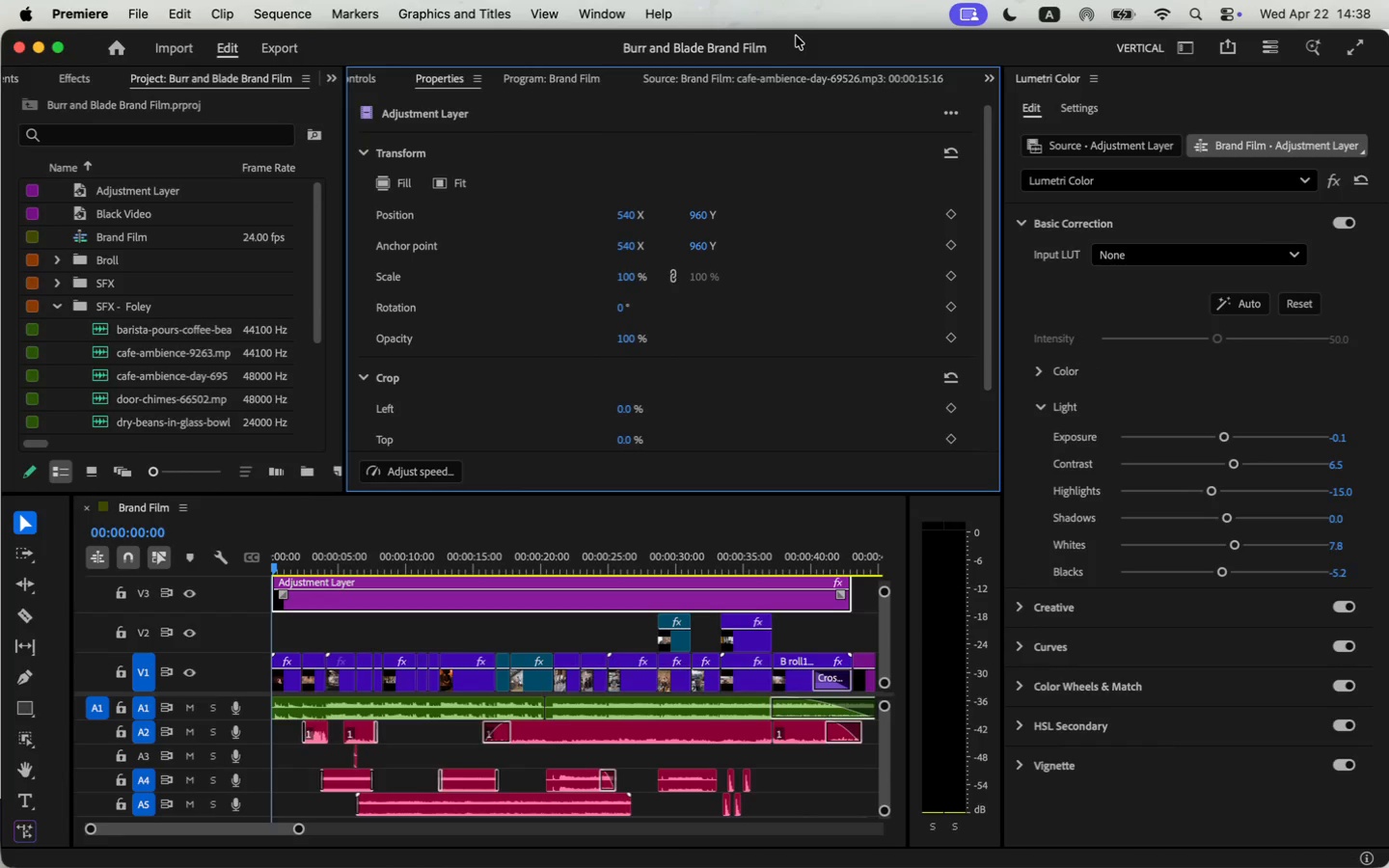 
mouse_move([615, 60])
 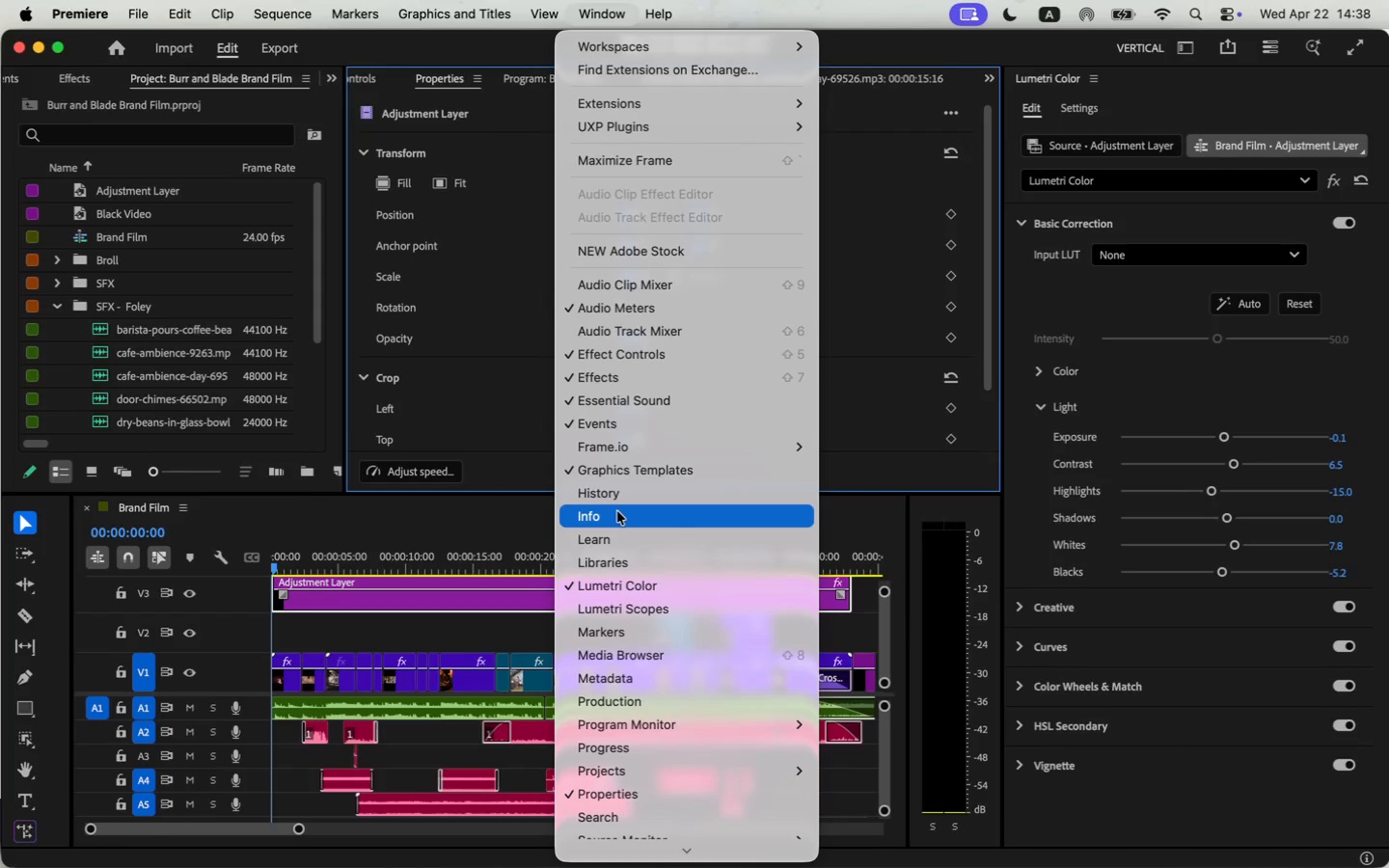 
scroll: coordinate [620, 518], scroll_direction: down, amount: 11.0
 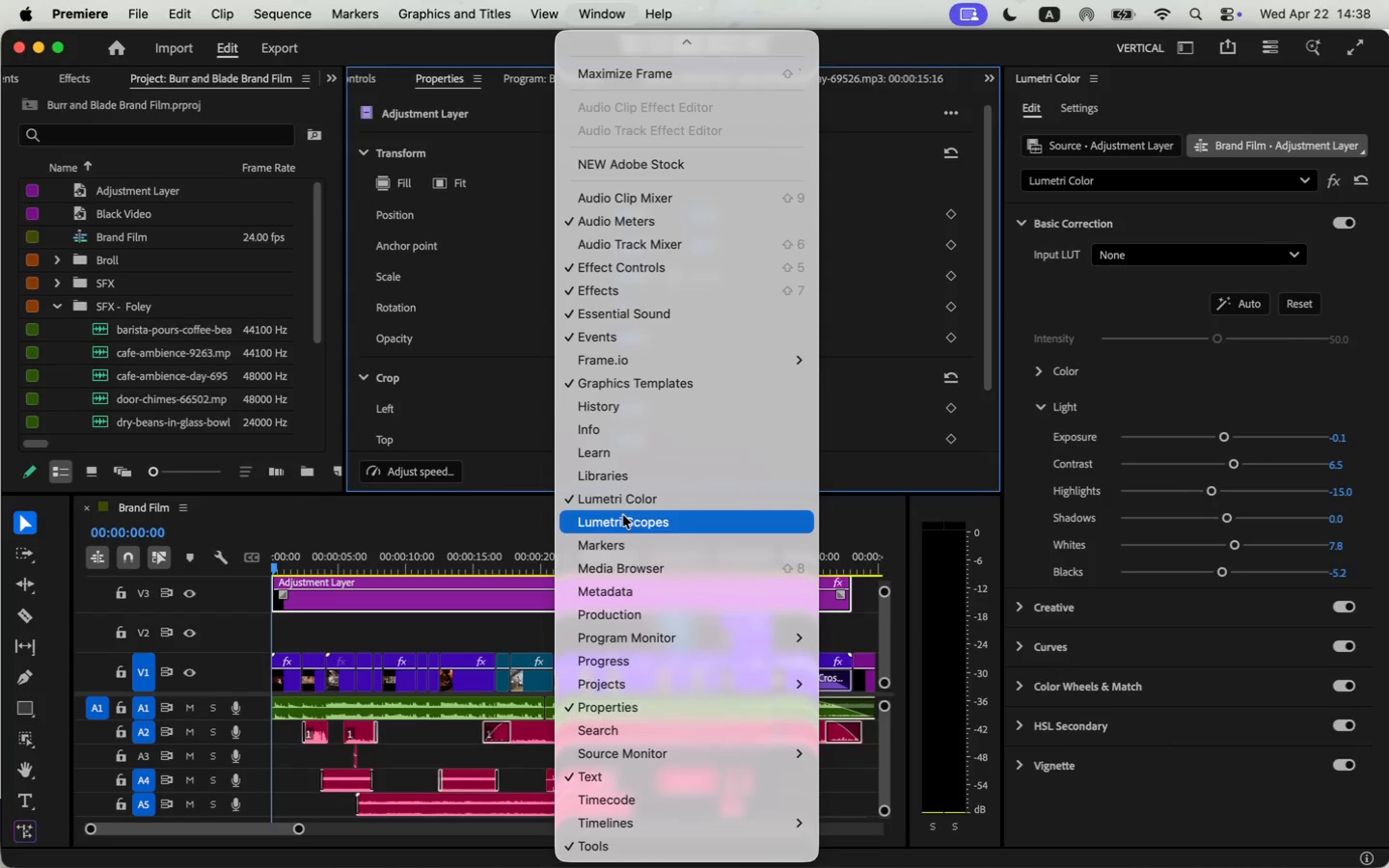 
left_click([745, 0])
 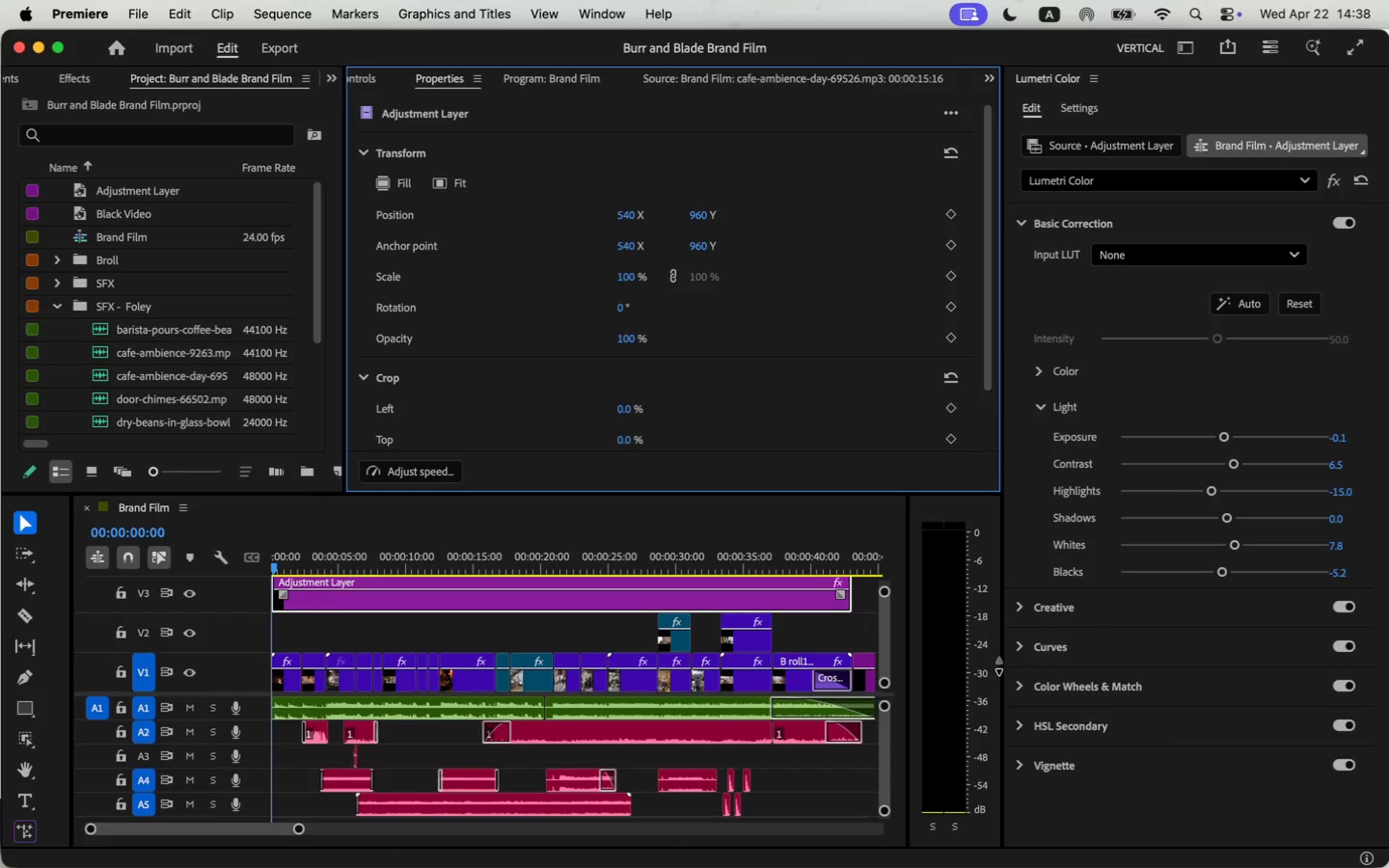 
left_click([1018, 657])
 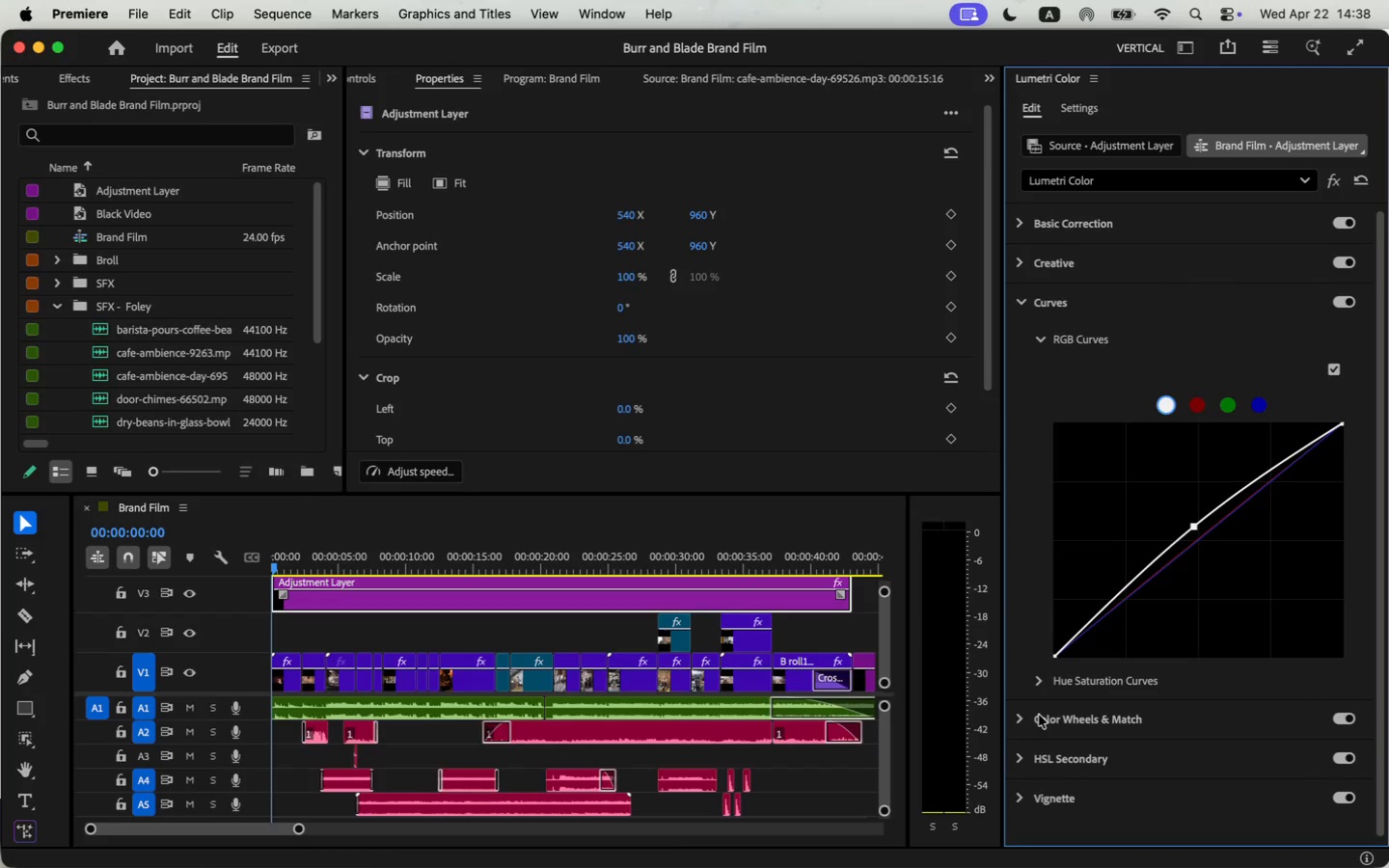 
left_click([1023, 720])
 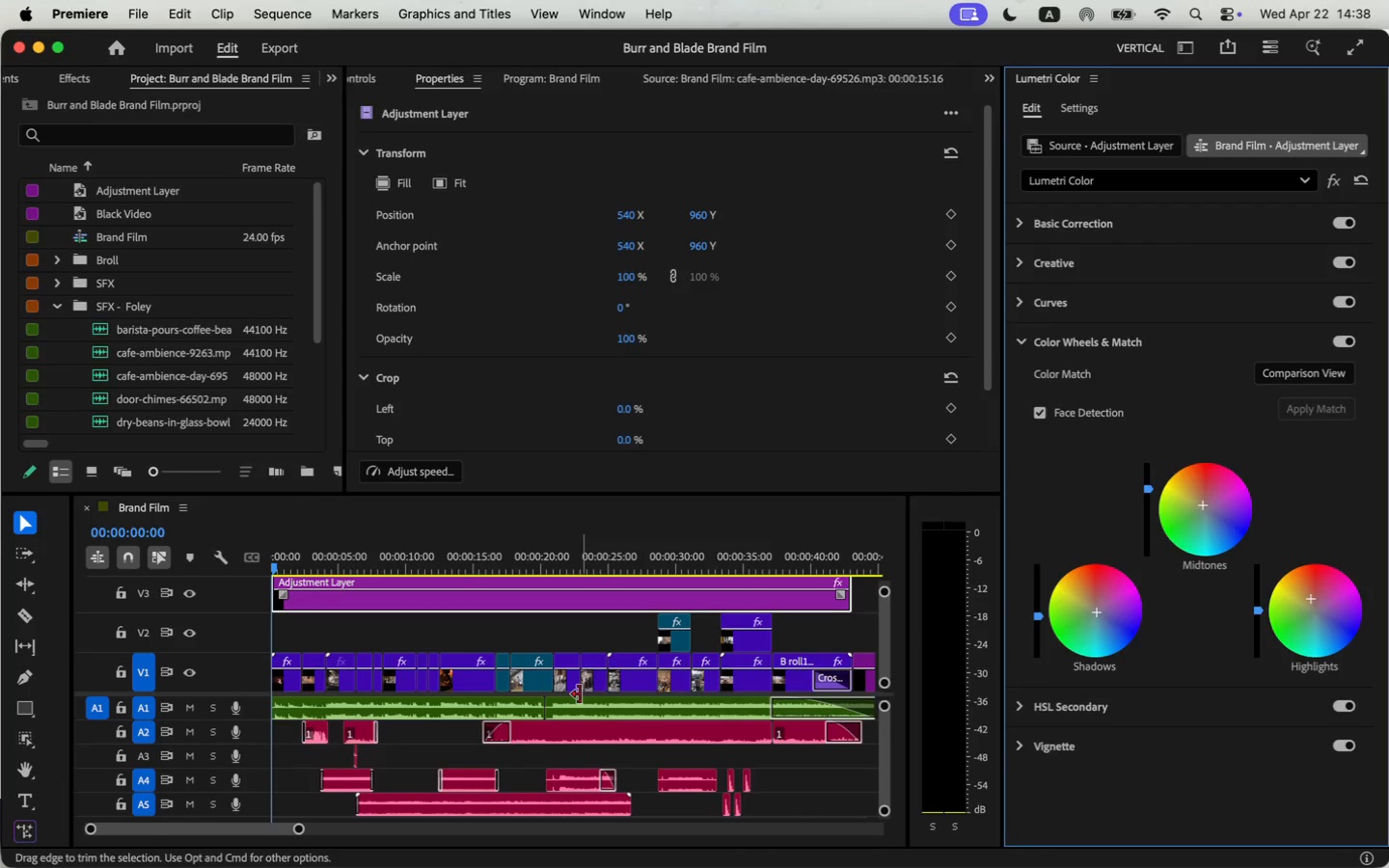 
scroll: coordinate [1156, 728], scroll_direction: up, amount: 4.0
 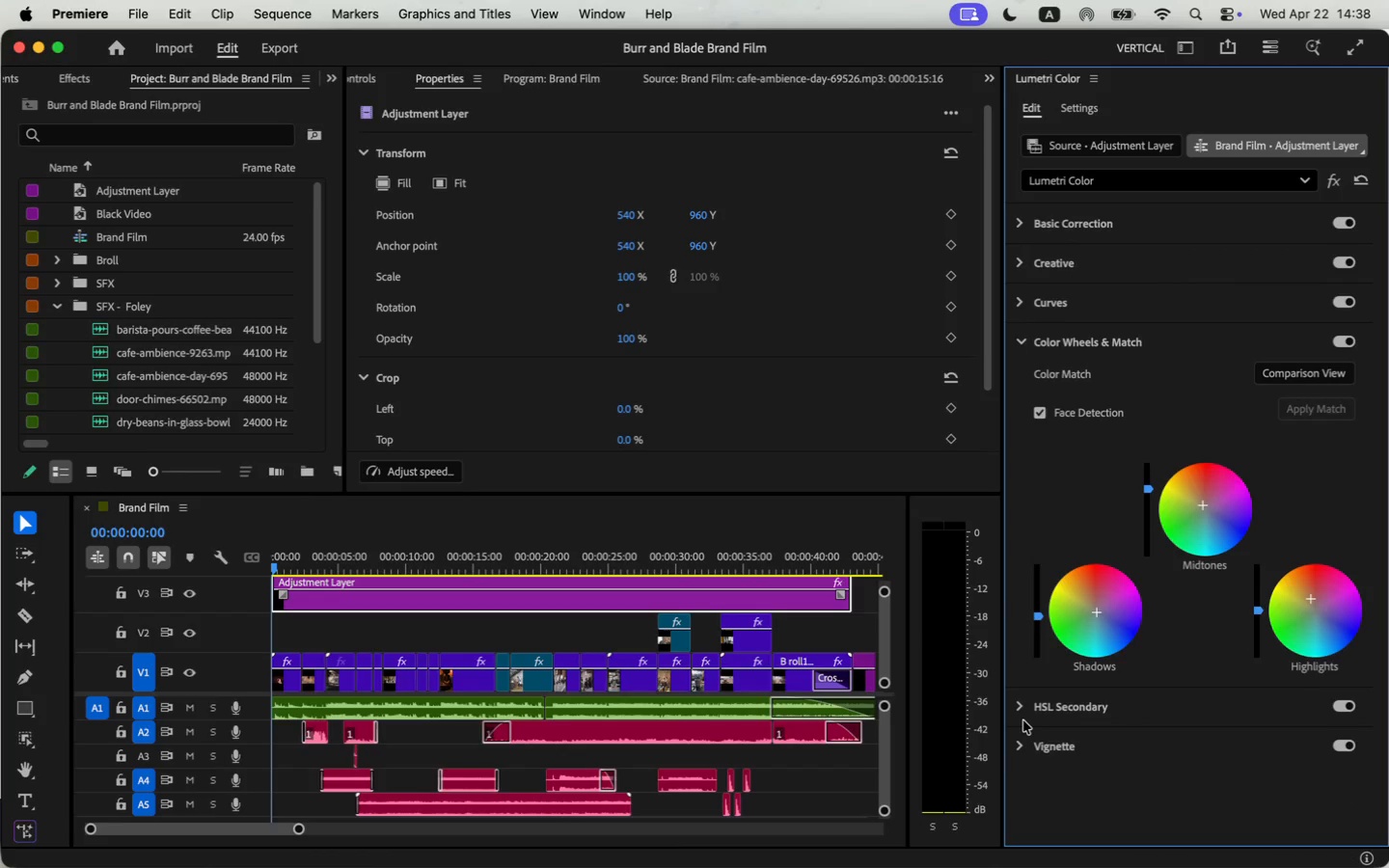 
left_click([670, 79])
 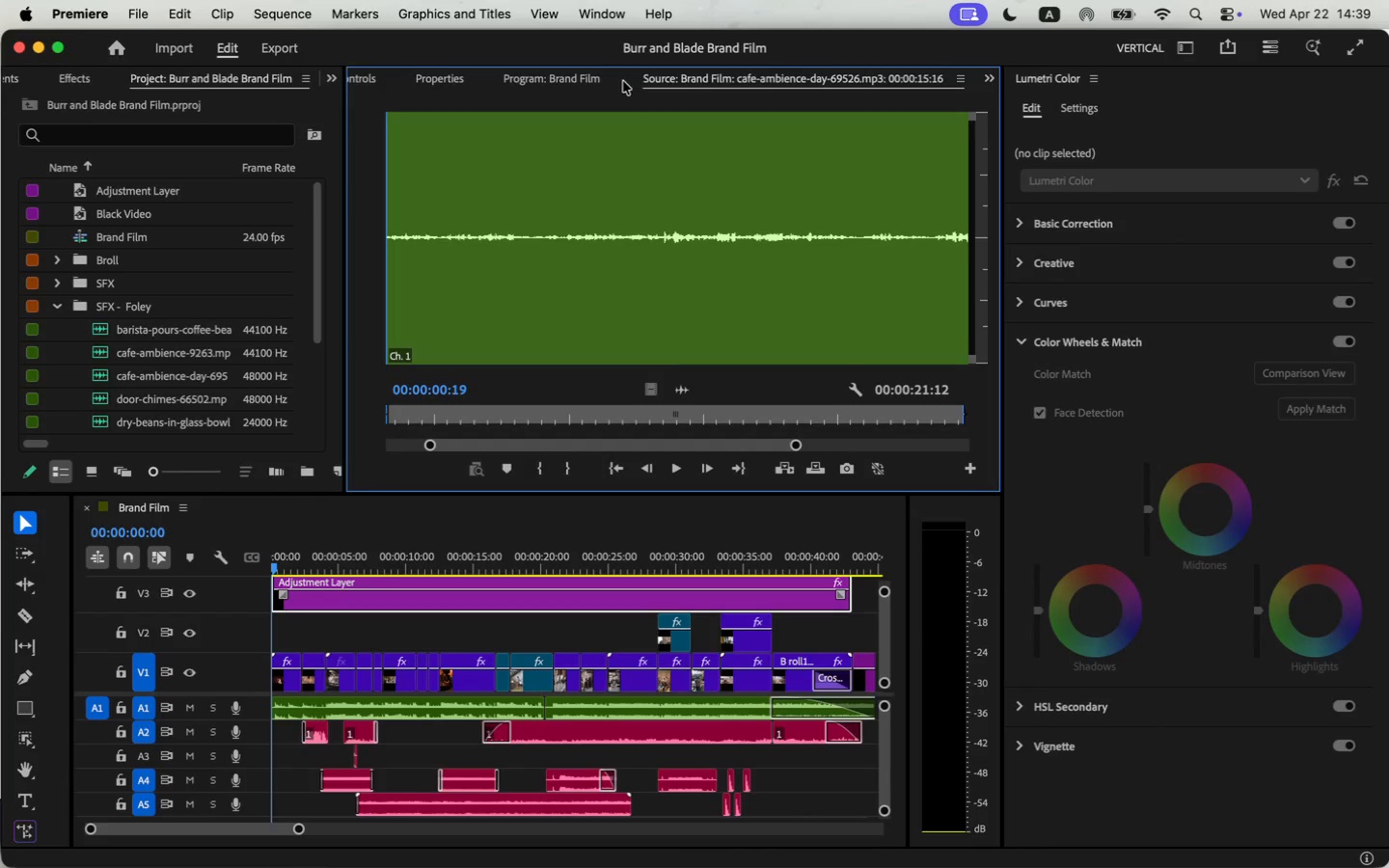 
left_click([563, 80])
 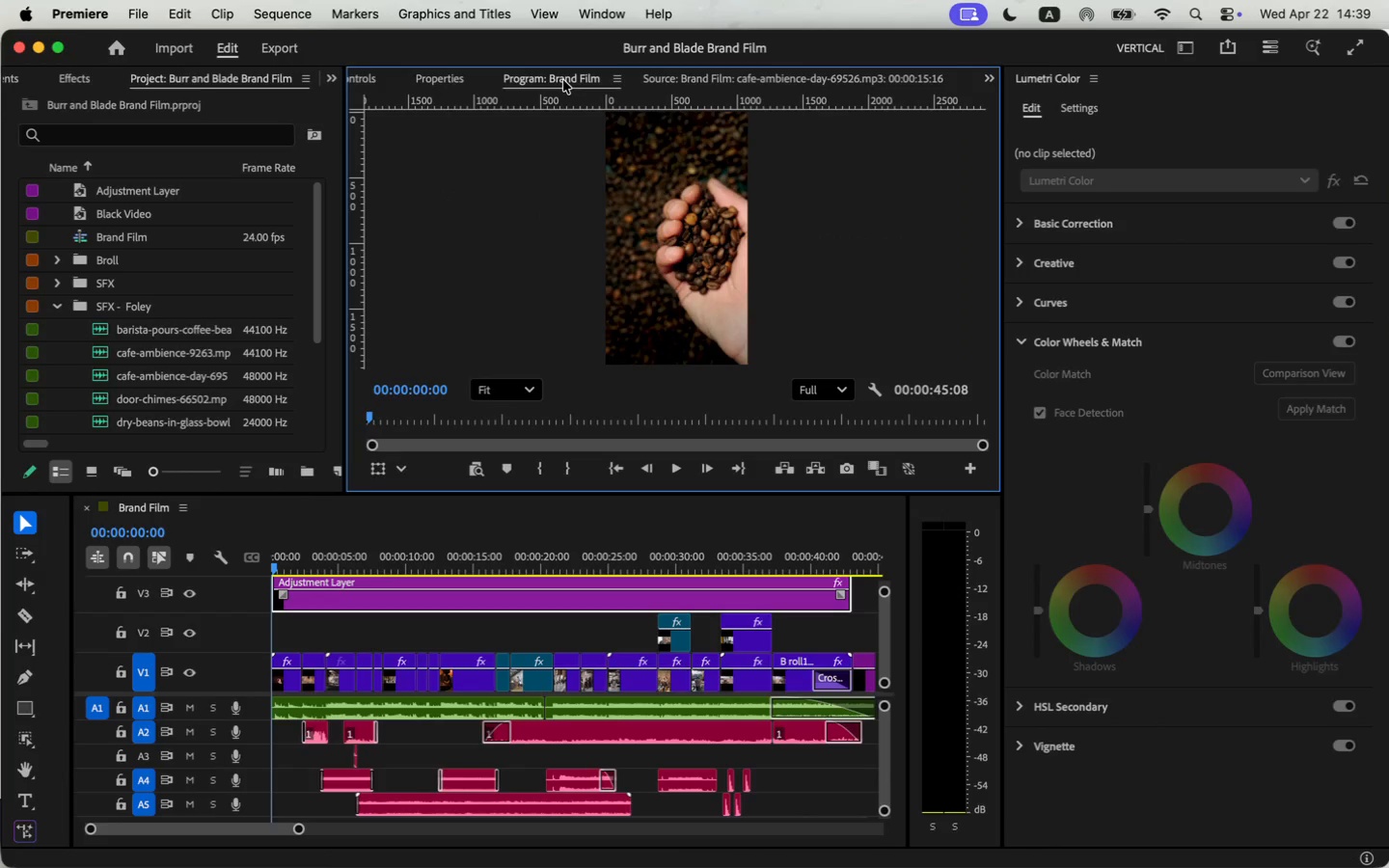 
left_click_drag(start_coordinate=[528, 495], to_coordinate=[531, 520])
 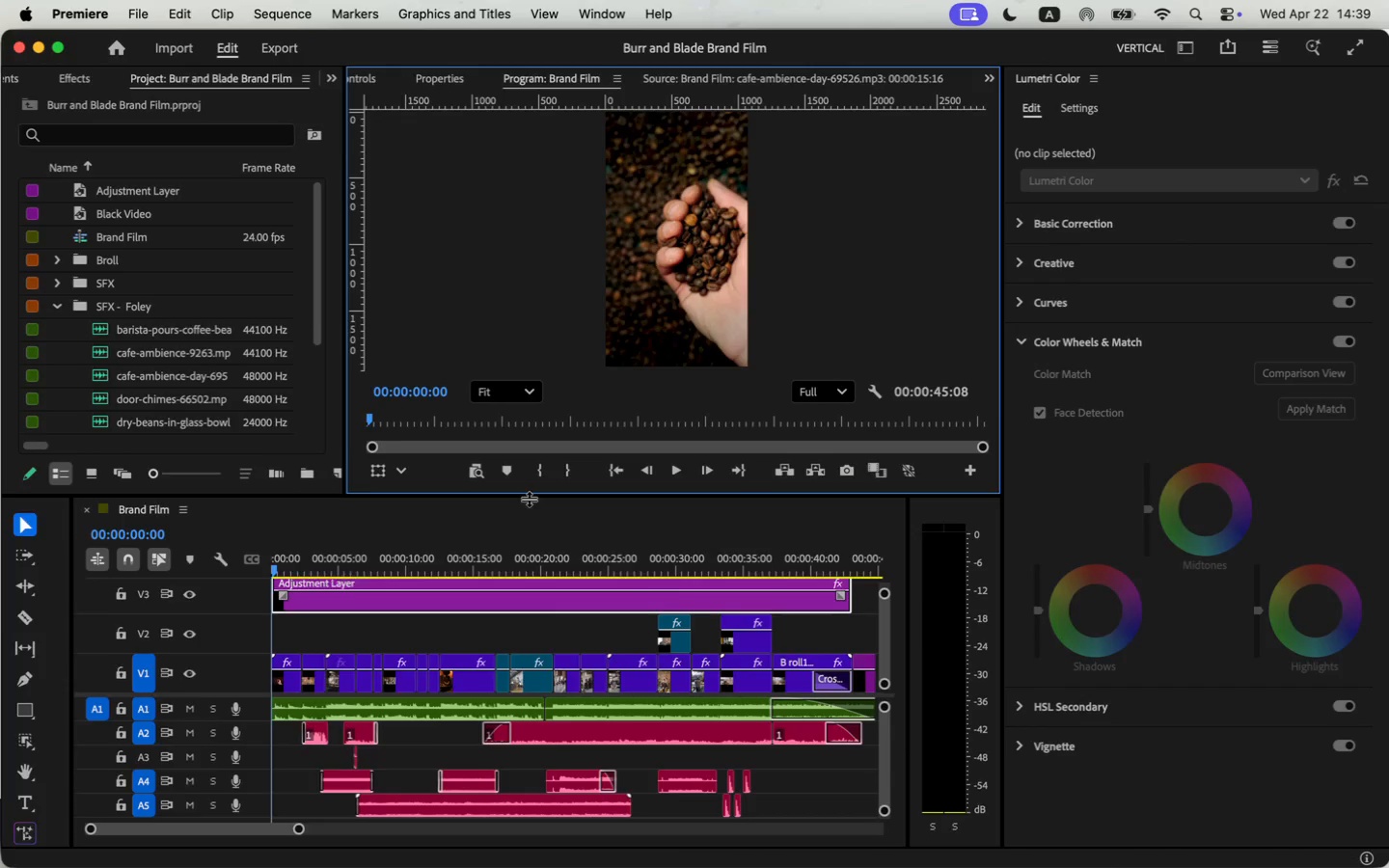 